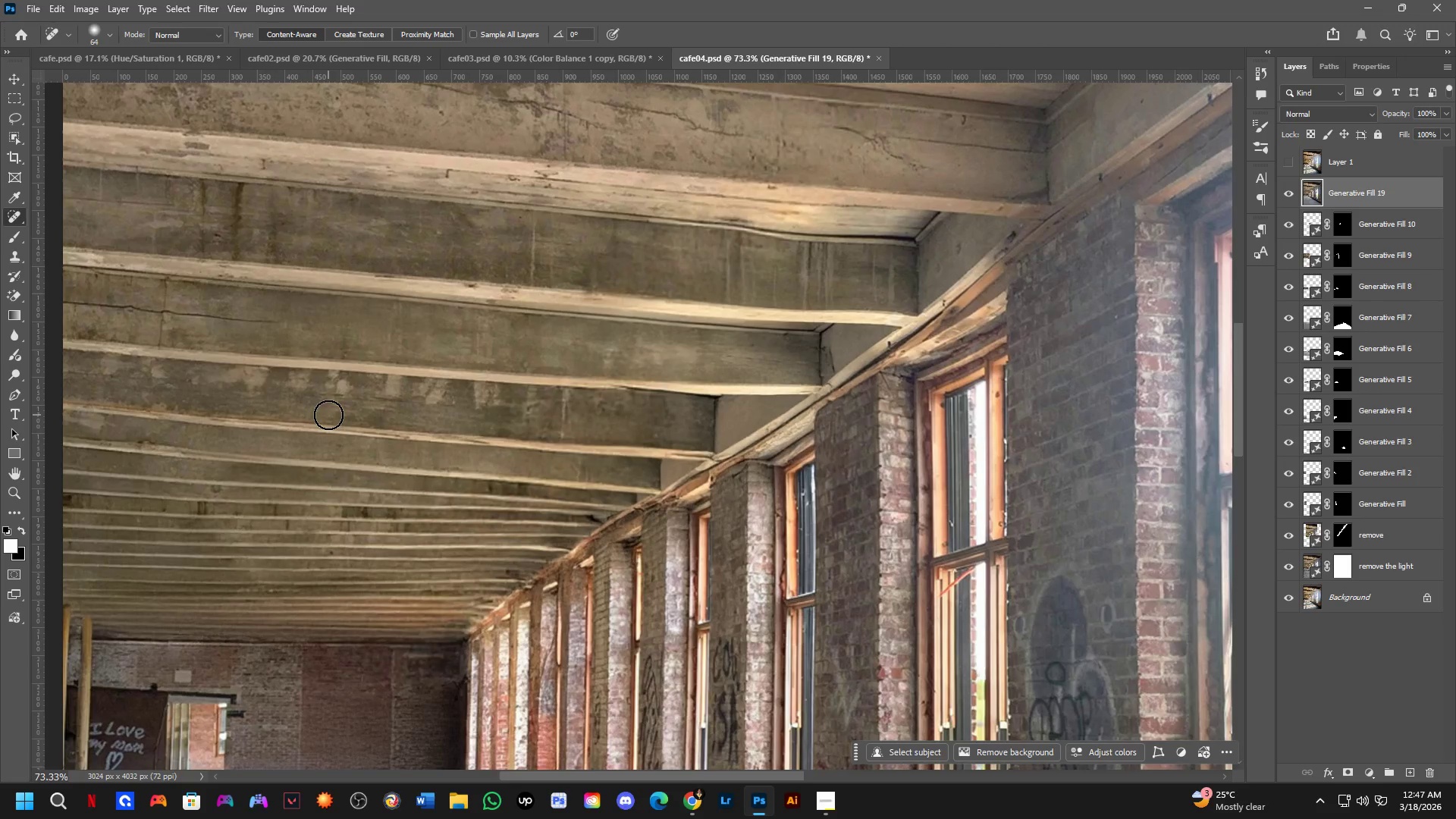 
hold_key(key=Space, duration=0.52)
 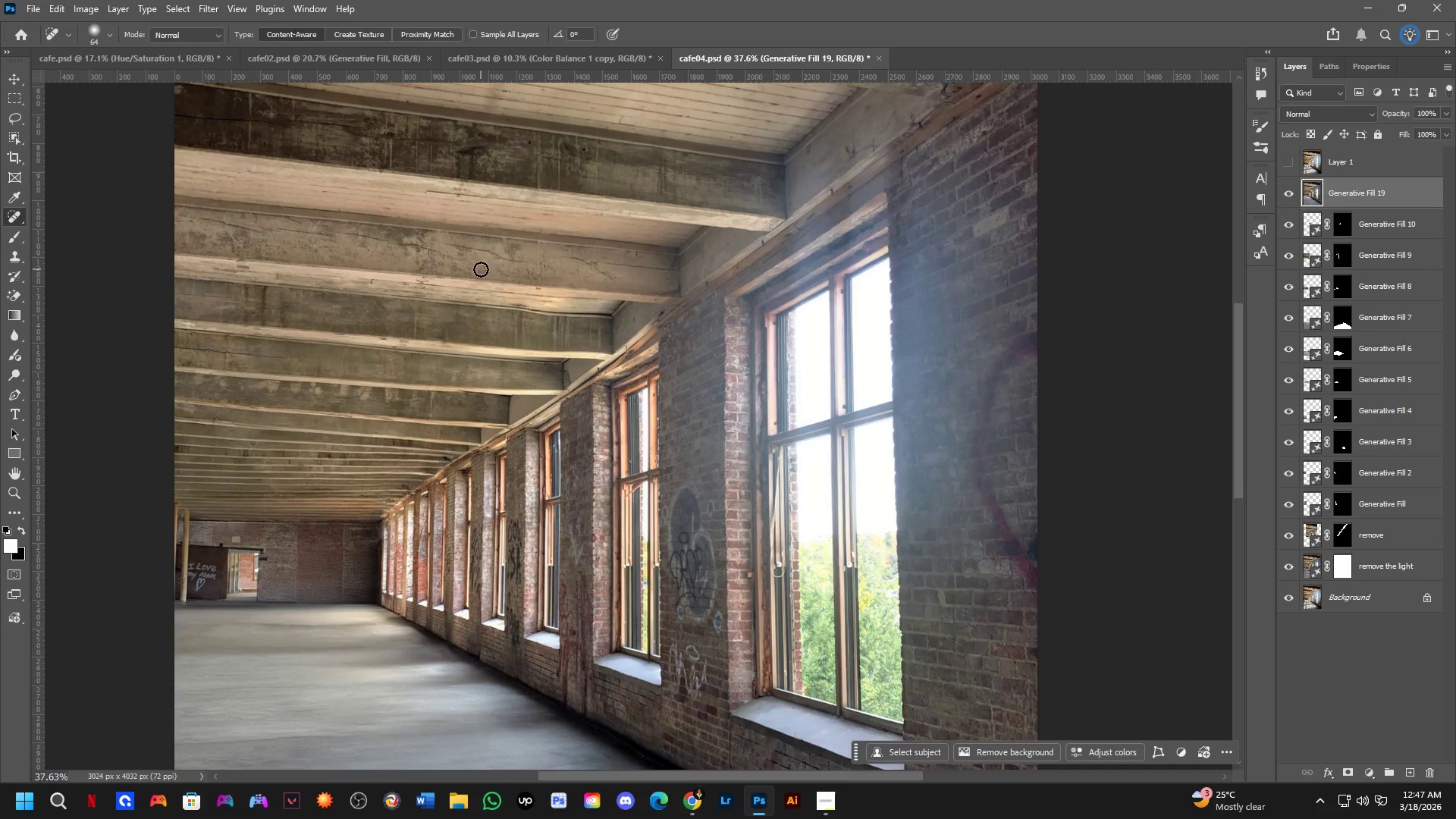 
left_click_drag(start_coordinate=[521, 511], to_coordinate=[504, 497])
 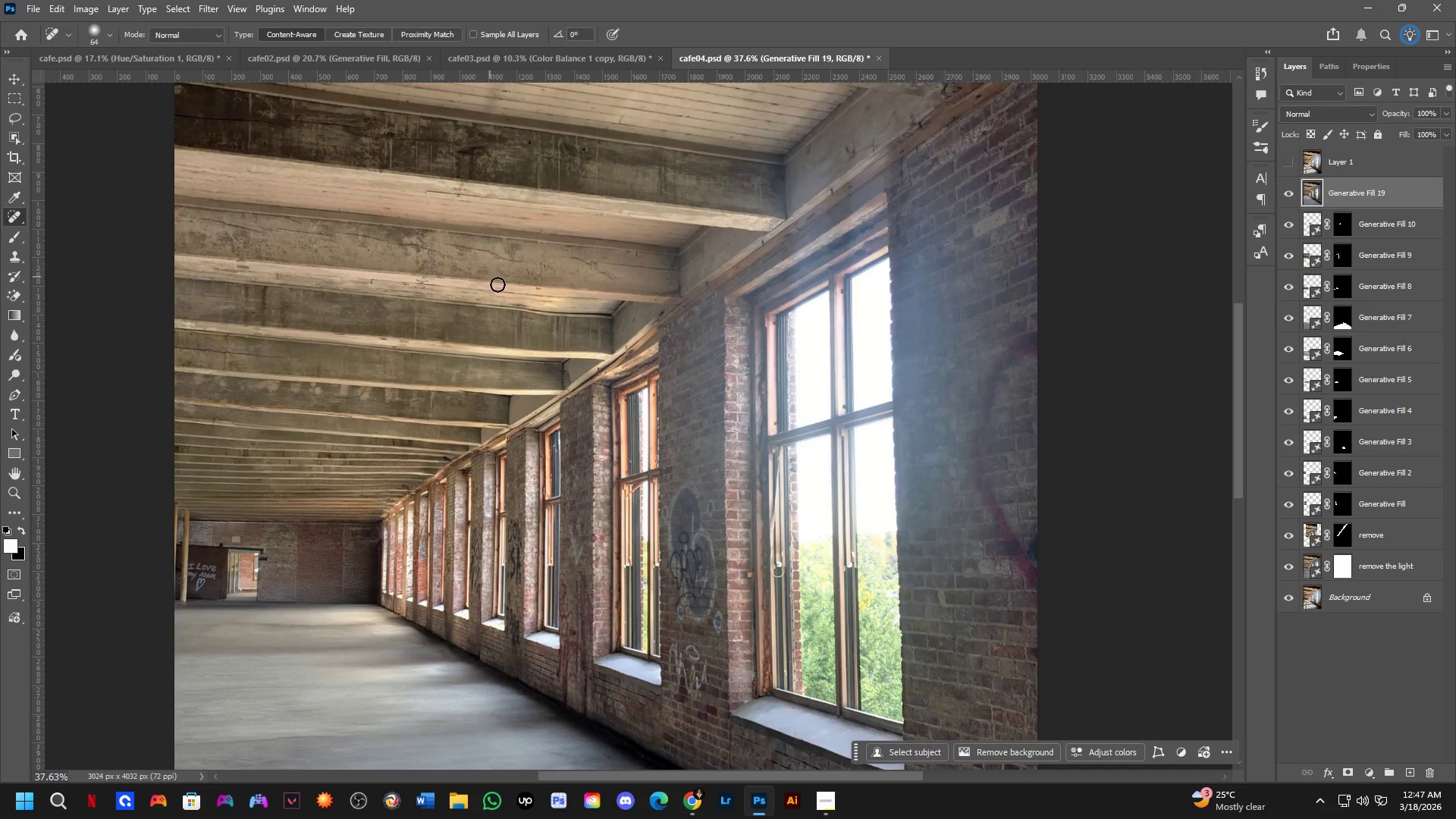 
scroll: coordinate [510, 309], scroll_direction: down, amount: 9.0
 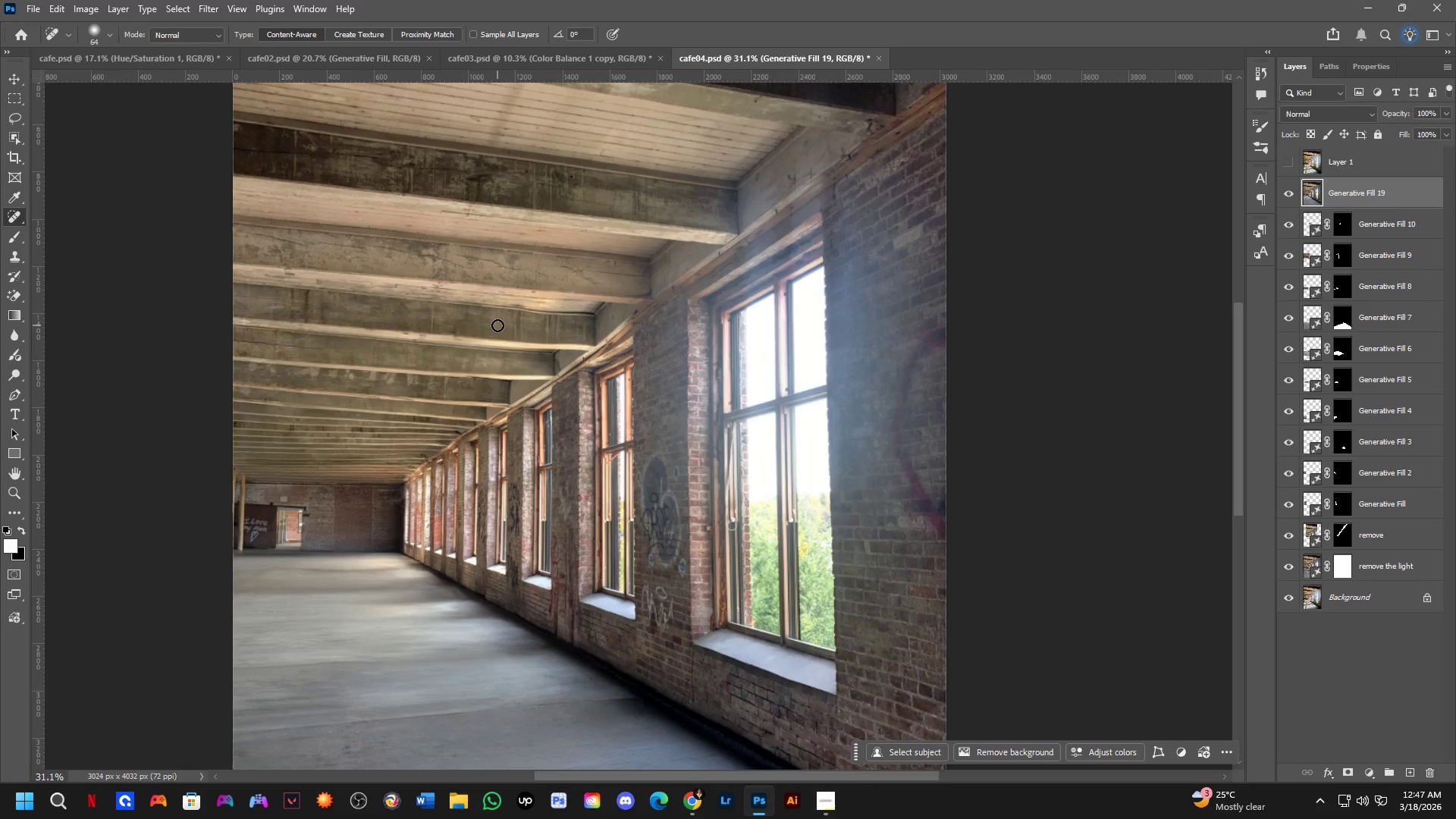 
wait(40.13)
 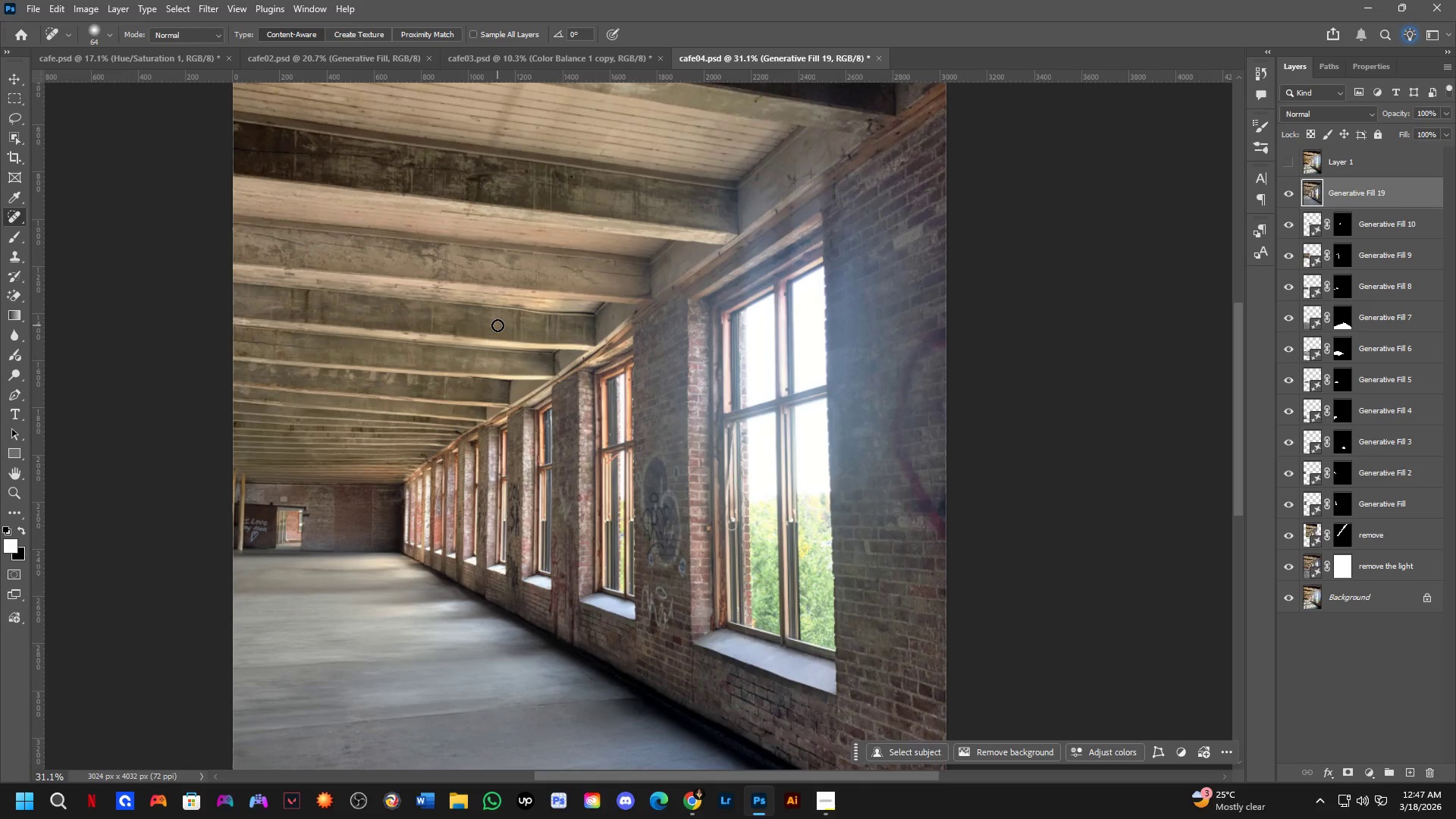 
double_click([1288, 163])
 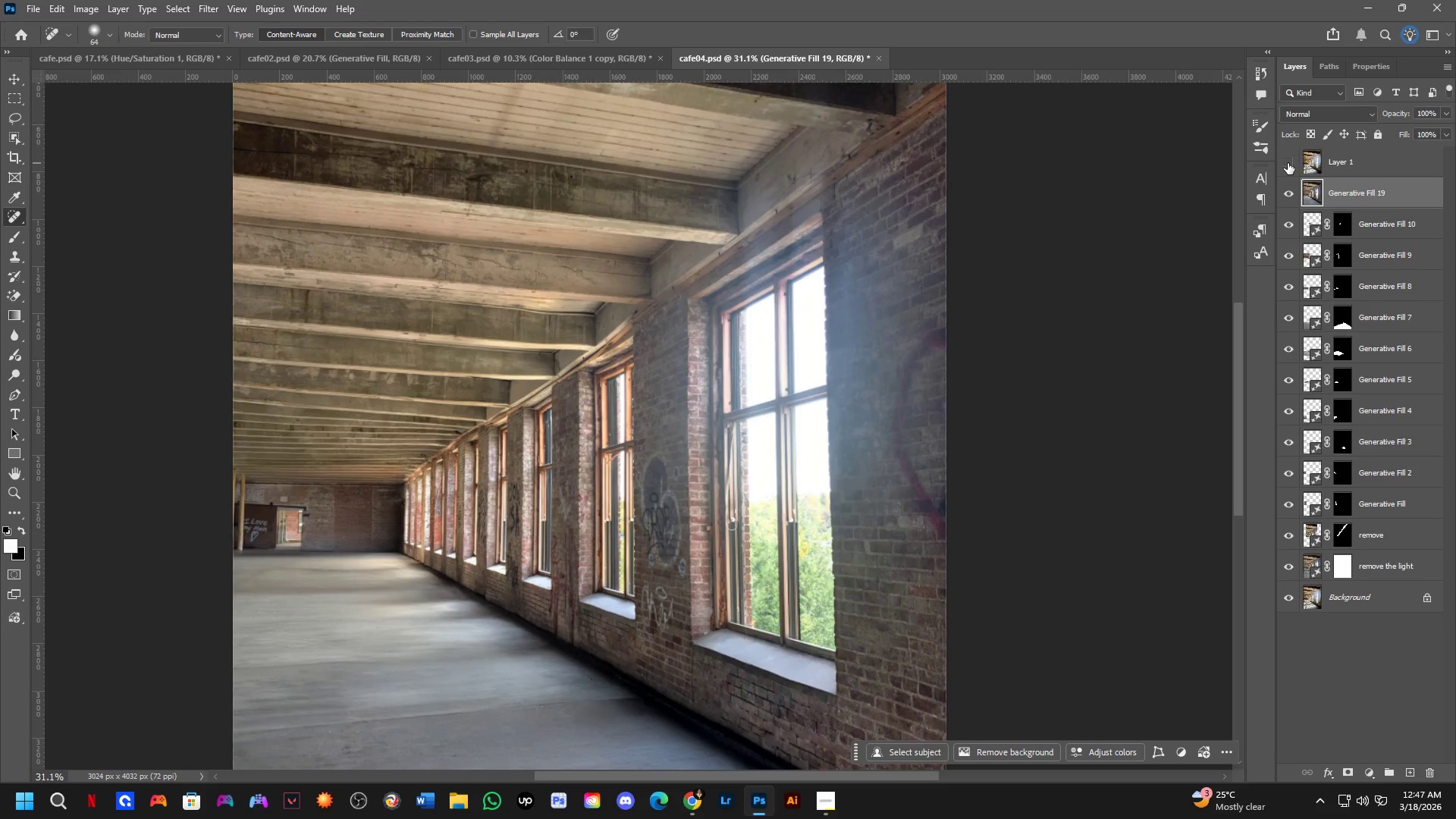 
triple_click([1288, 163])
 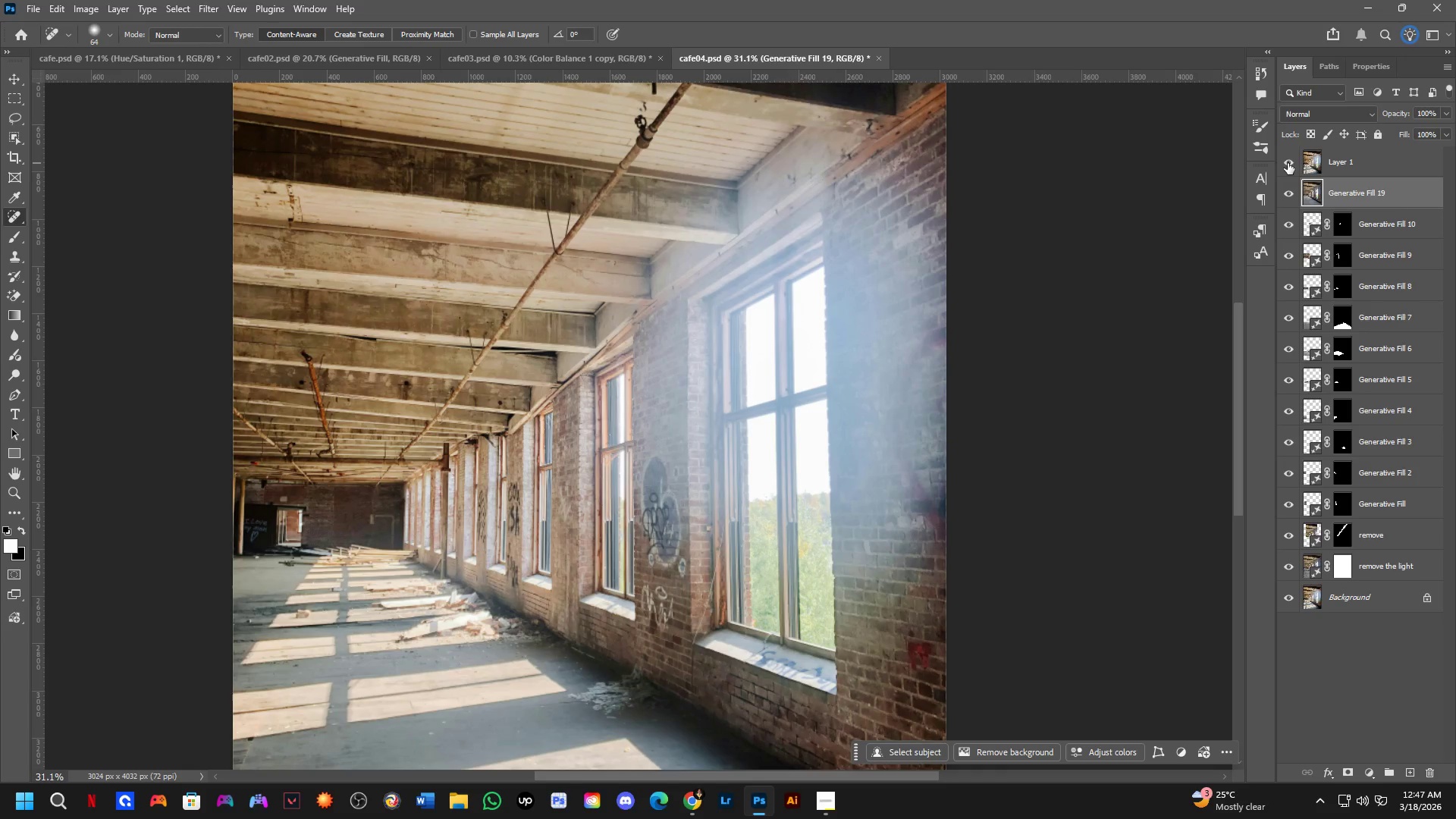 
triple_click([1288, 163])
 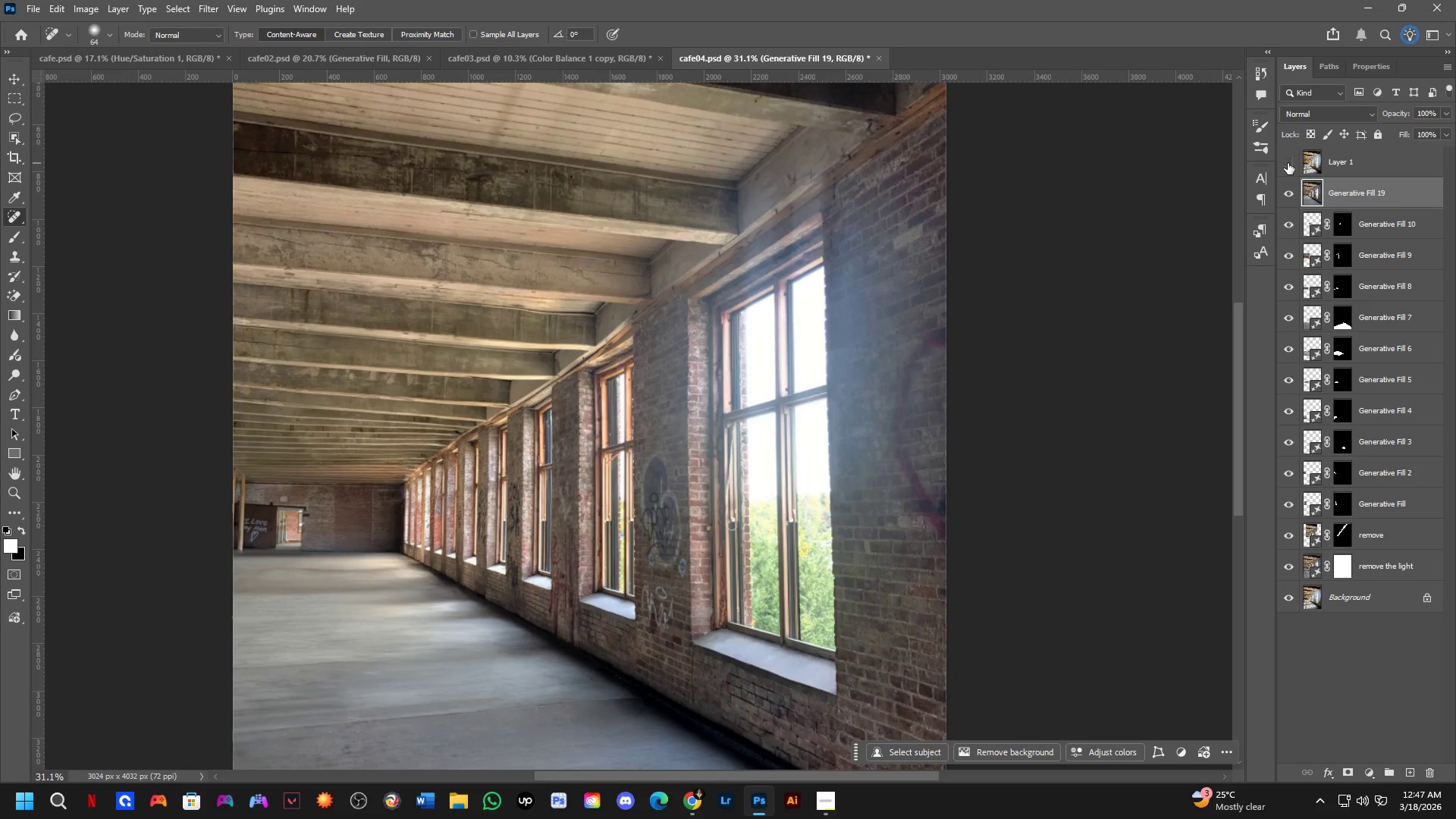 
triple_click([1288, 163])
 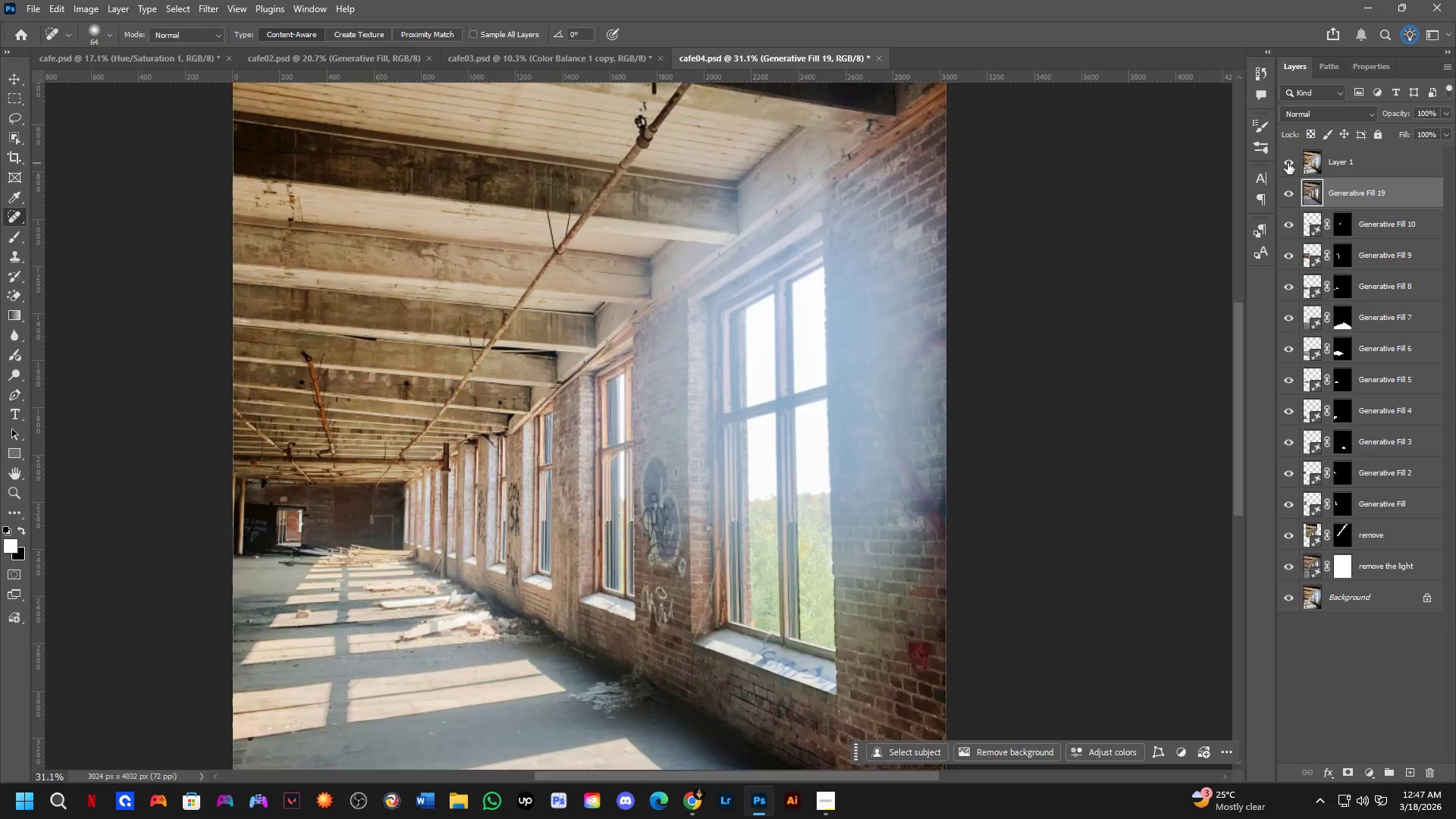 
triple_click([1288, 163])
 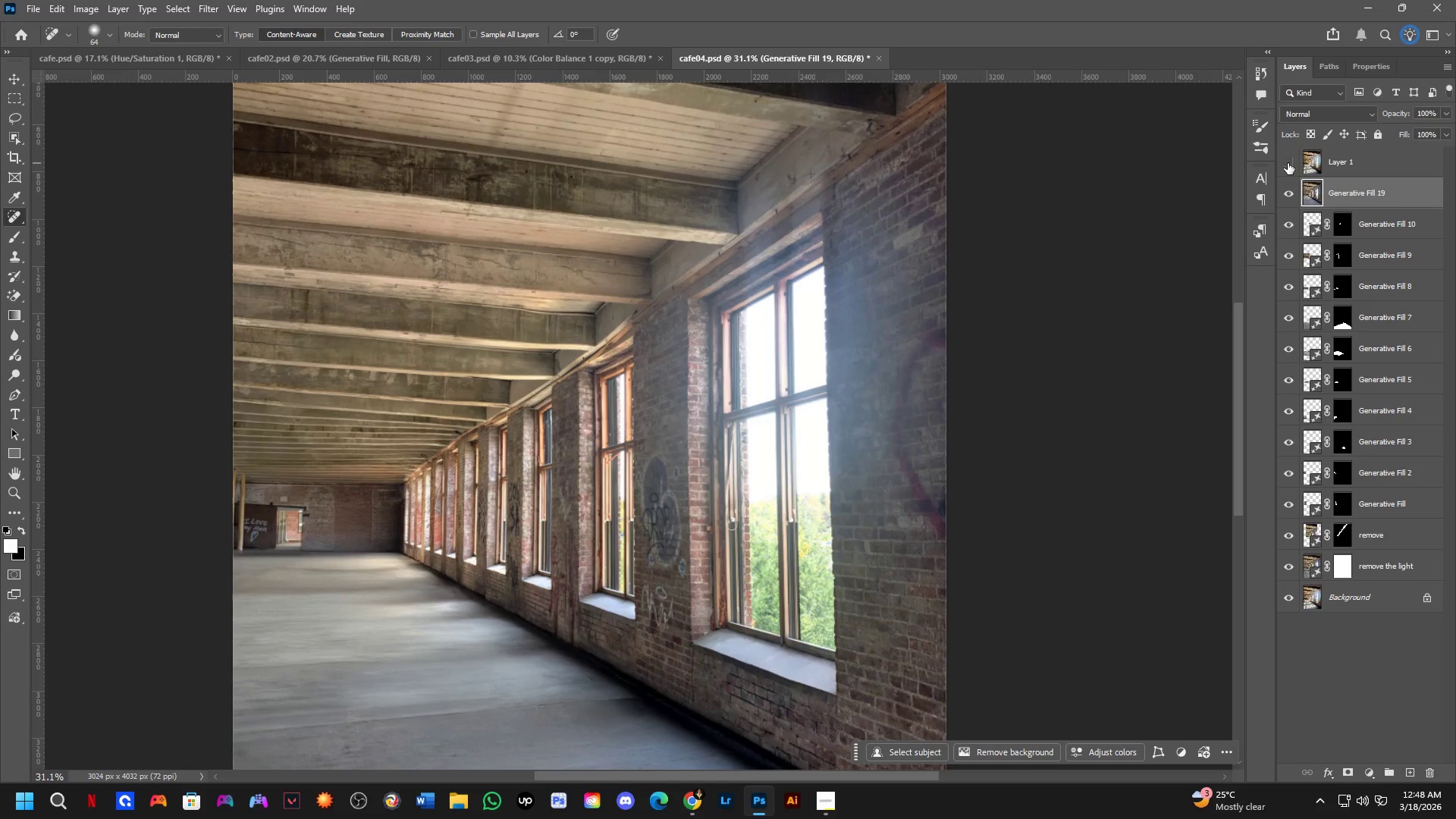 
left_click([1288, 163])
 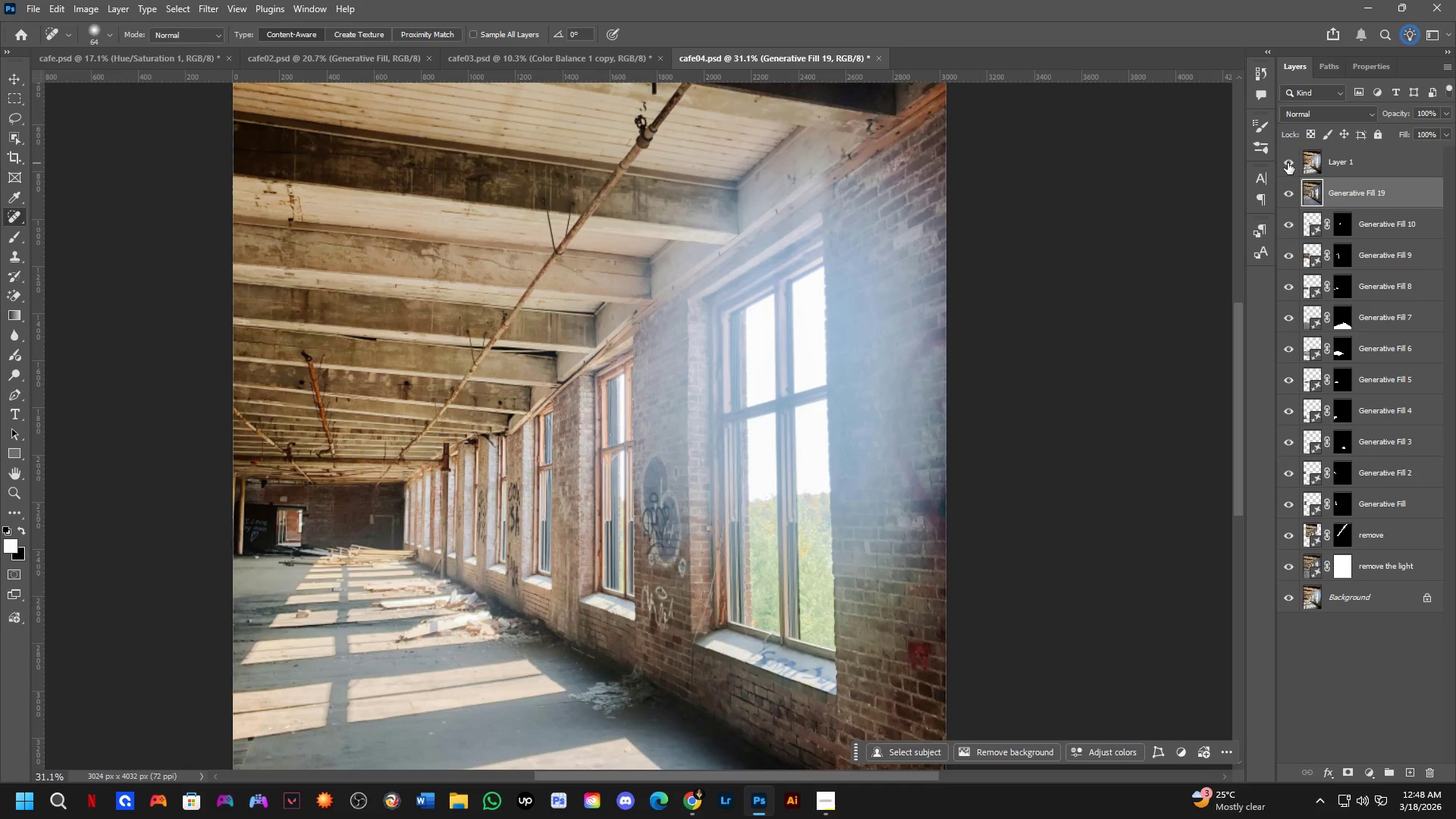 
left_click([1288, 163])
 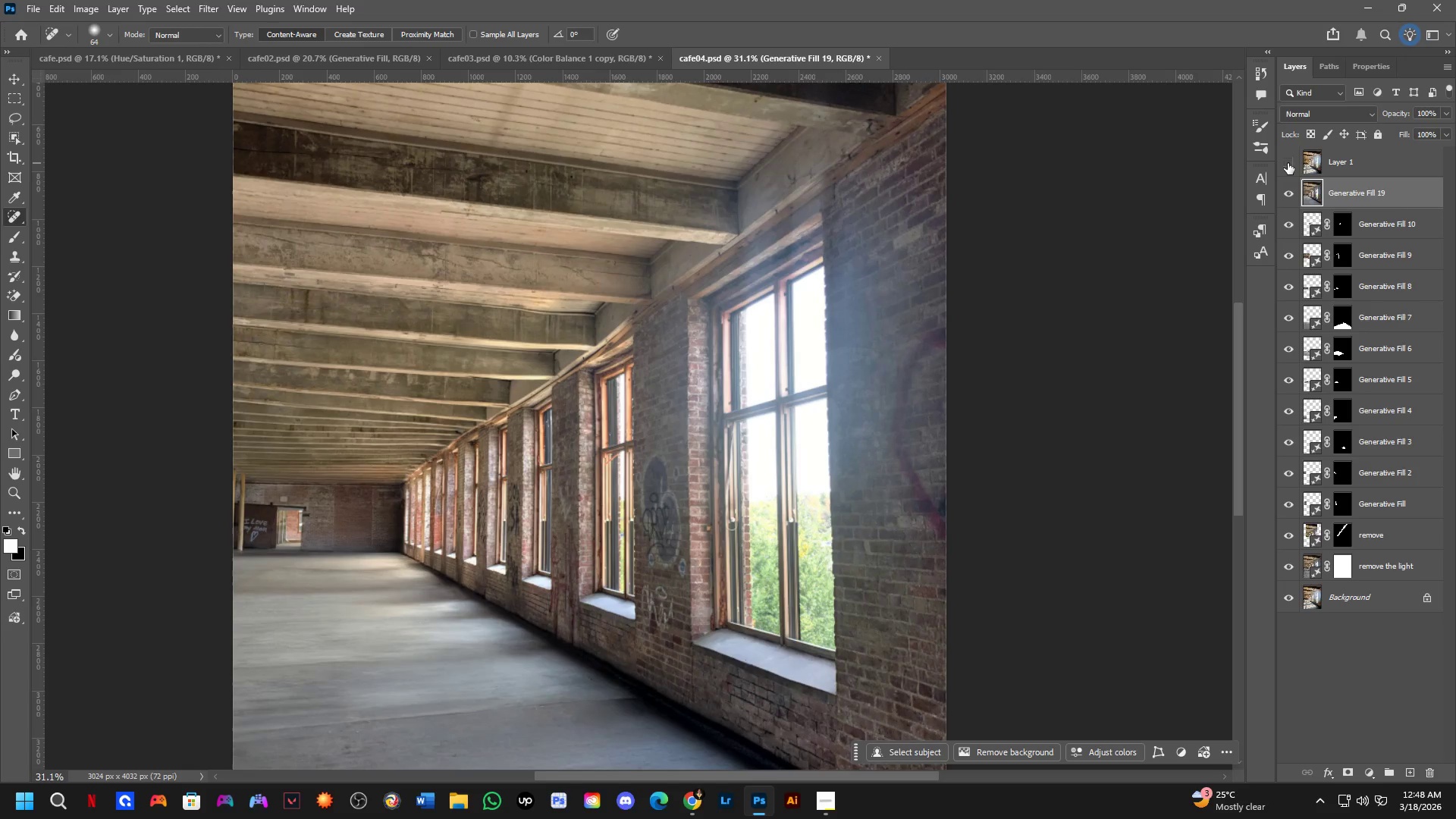 
left_click([1288, 163])
 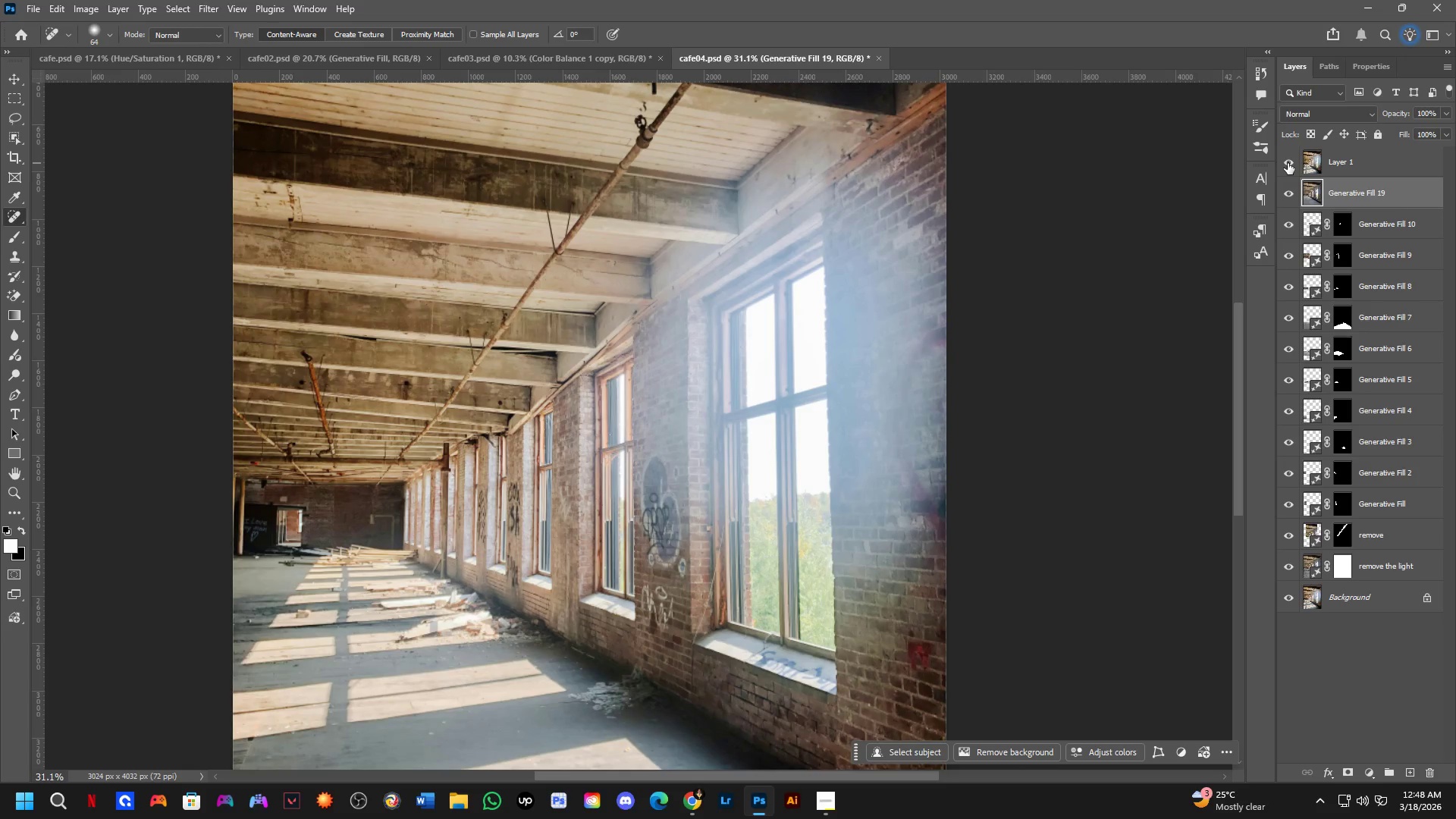 
left_click([1288, 163])
 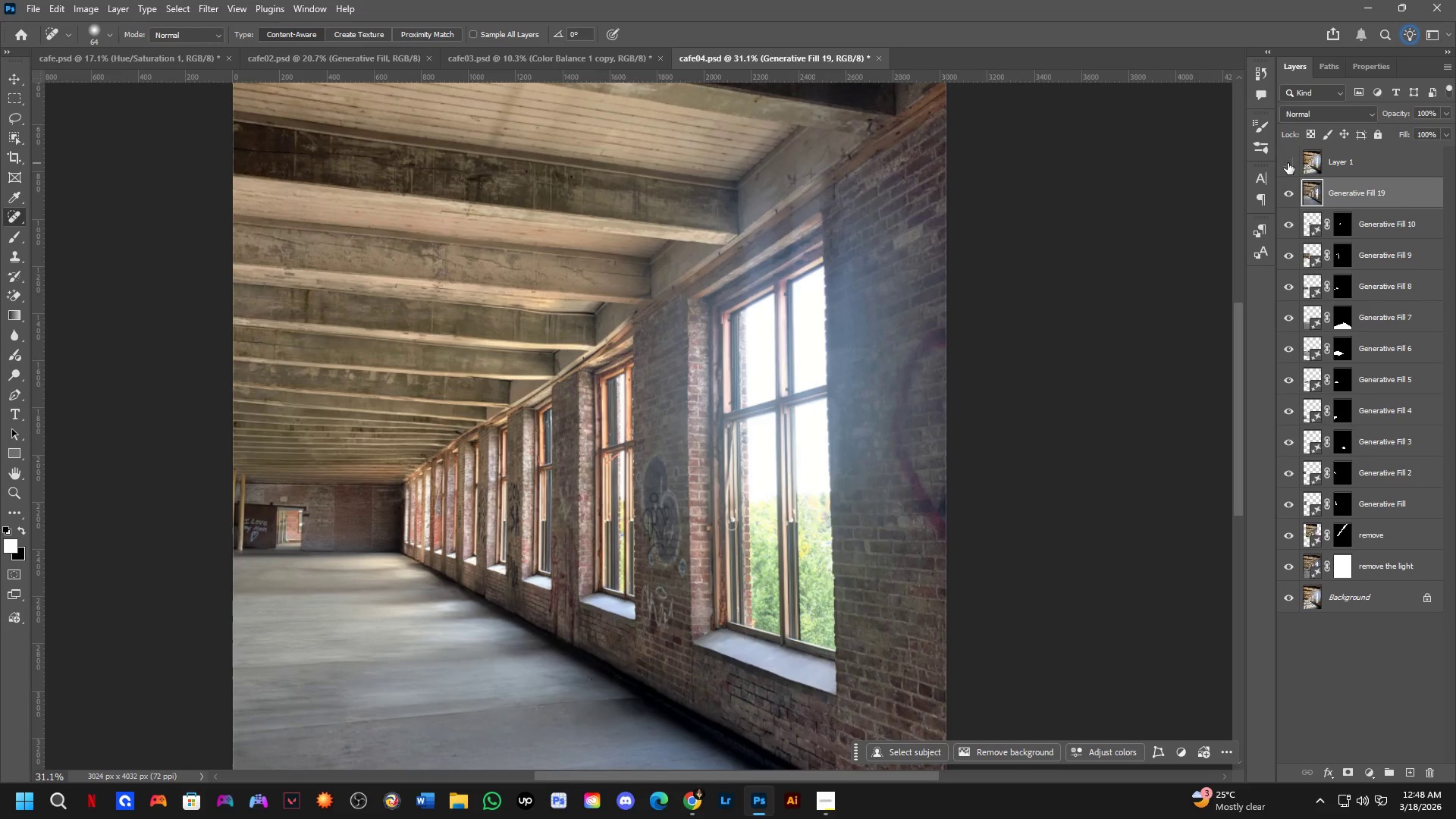 
left_click([1288, 163])
 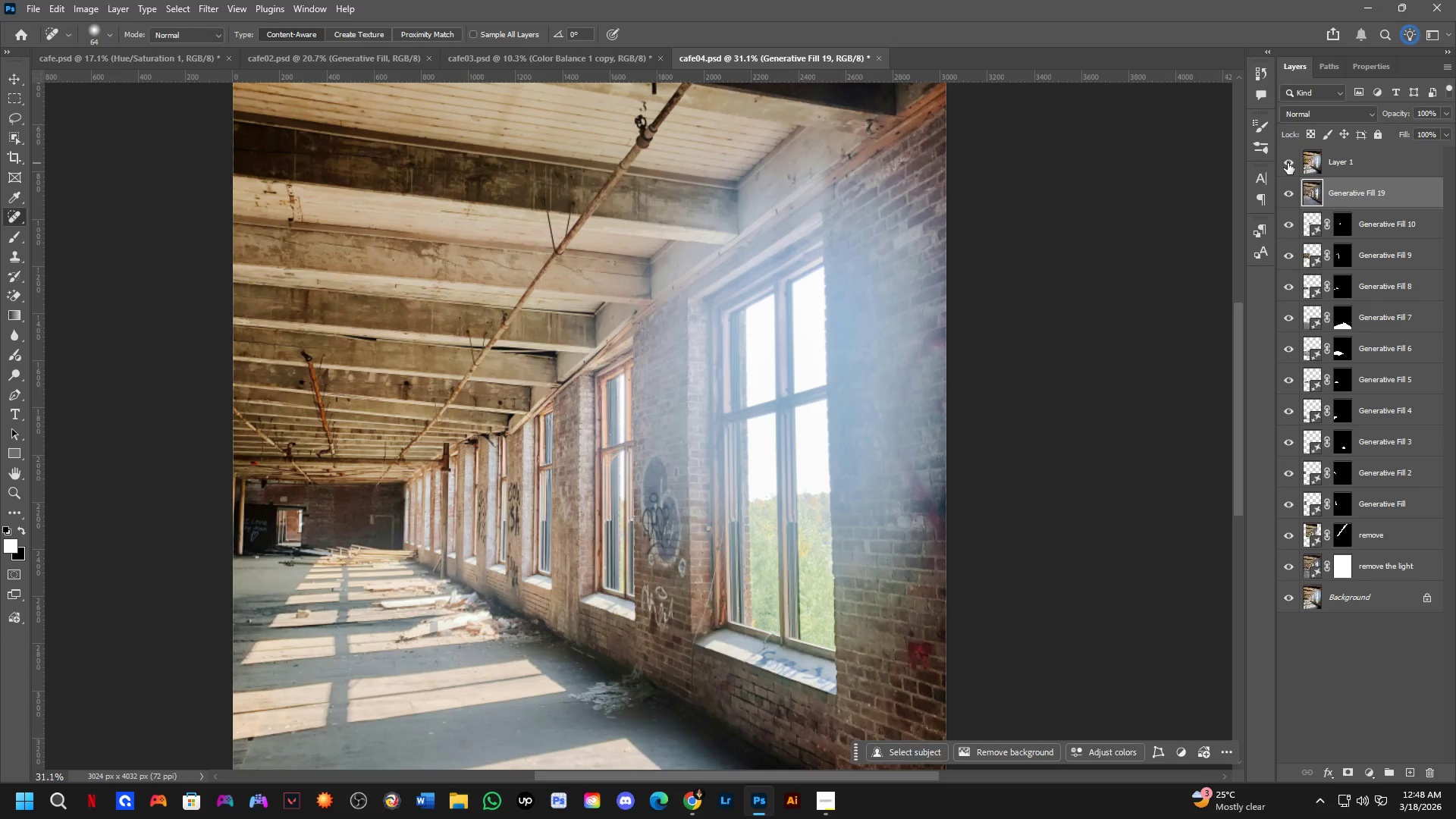 
hold_key(key=Space, duration=0.52)
 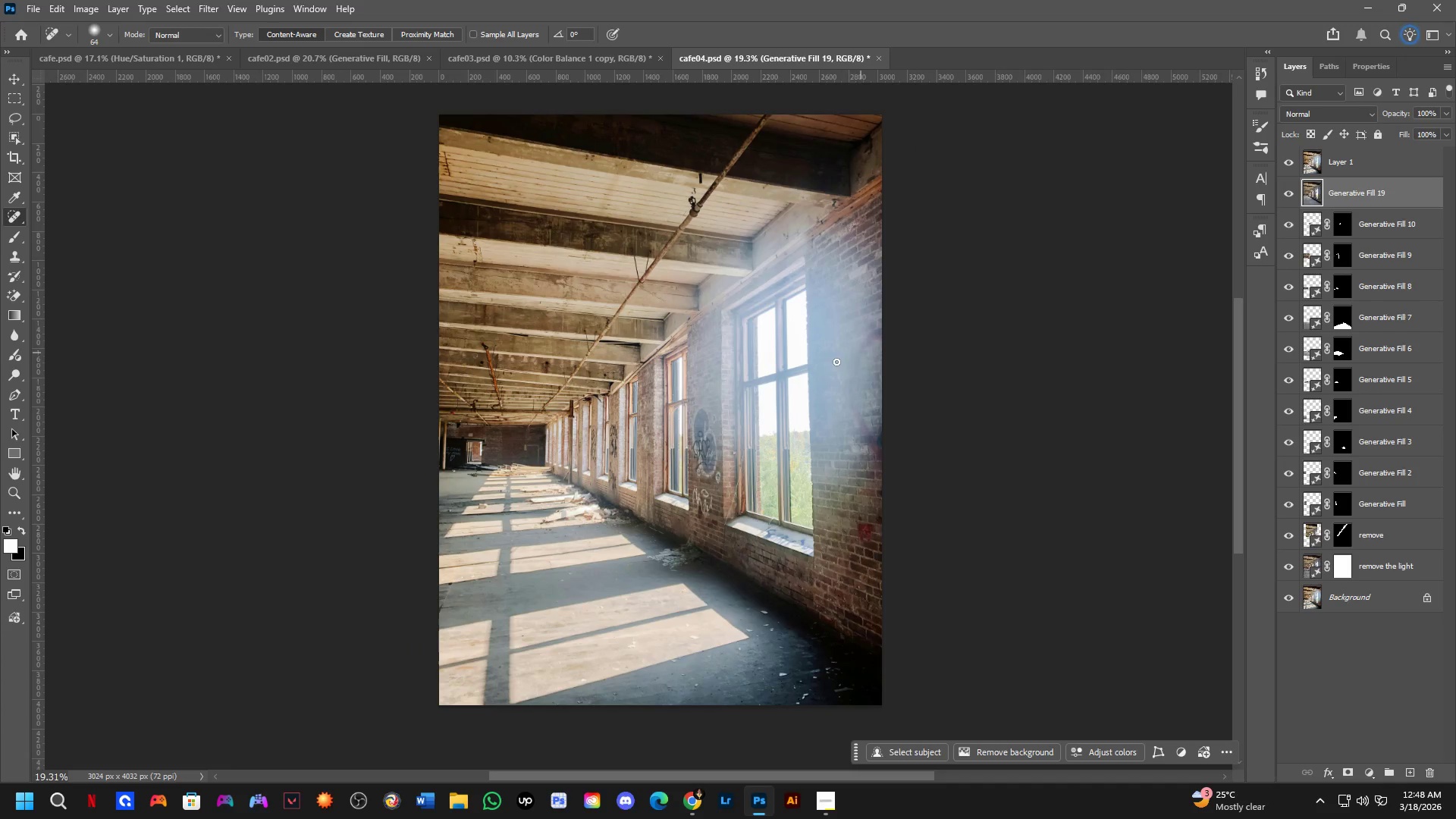 
left_click_drag(start_coordinate=[652, 423], to_coordinate=[671, 394])
 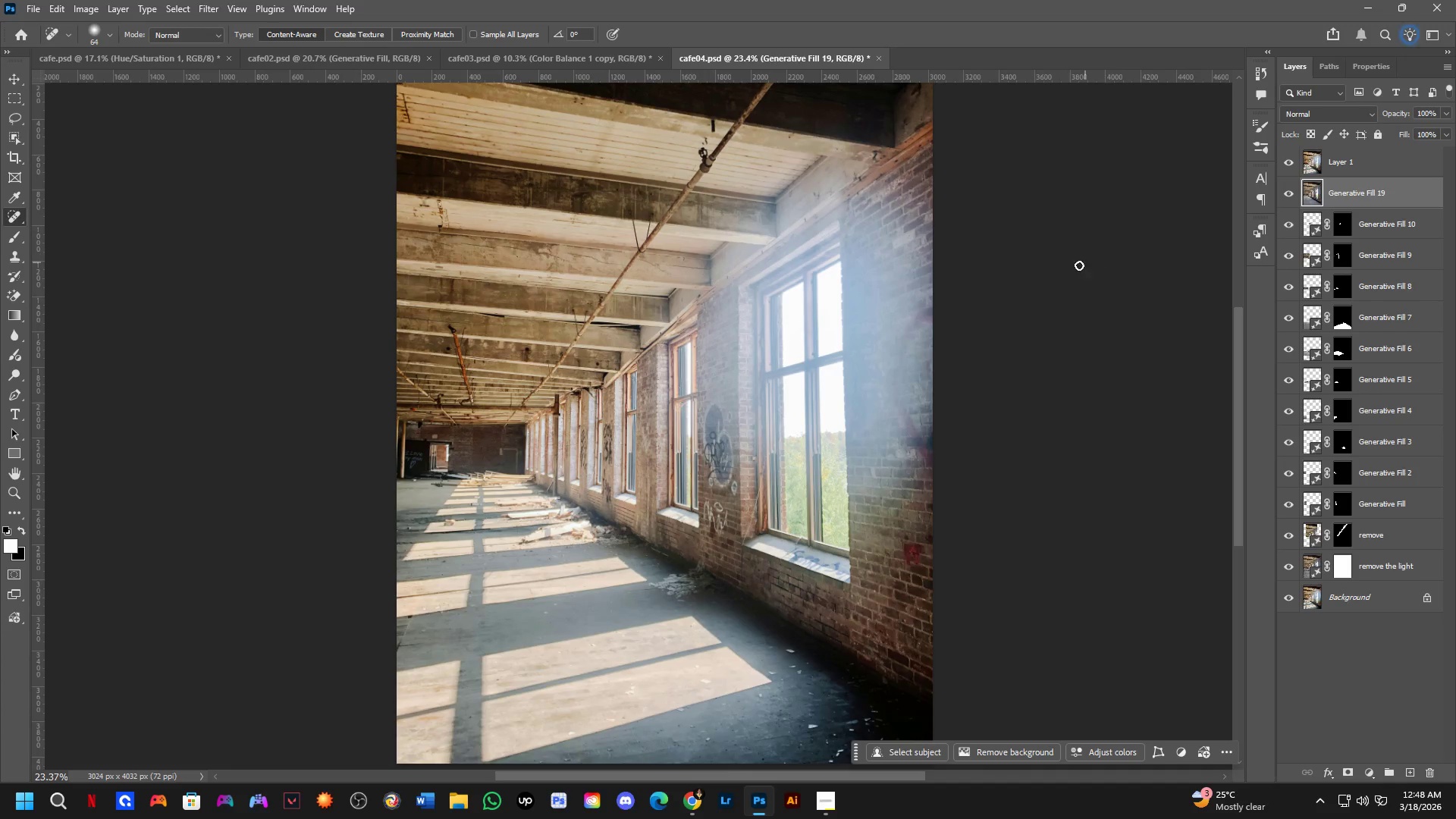 
scroll: coordinate [785, 372], scroll_direction: down, amount: 3.0
 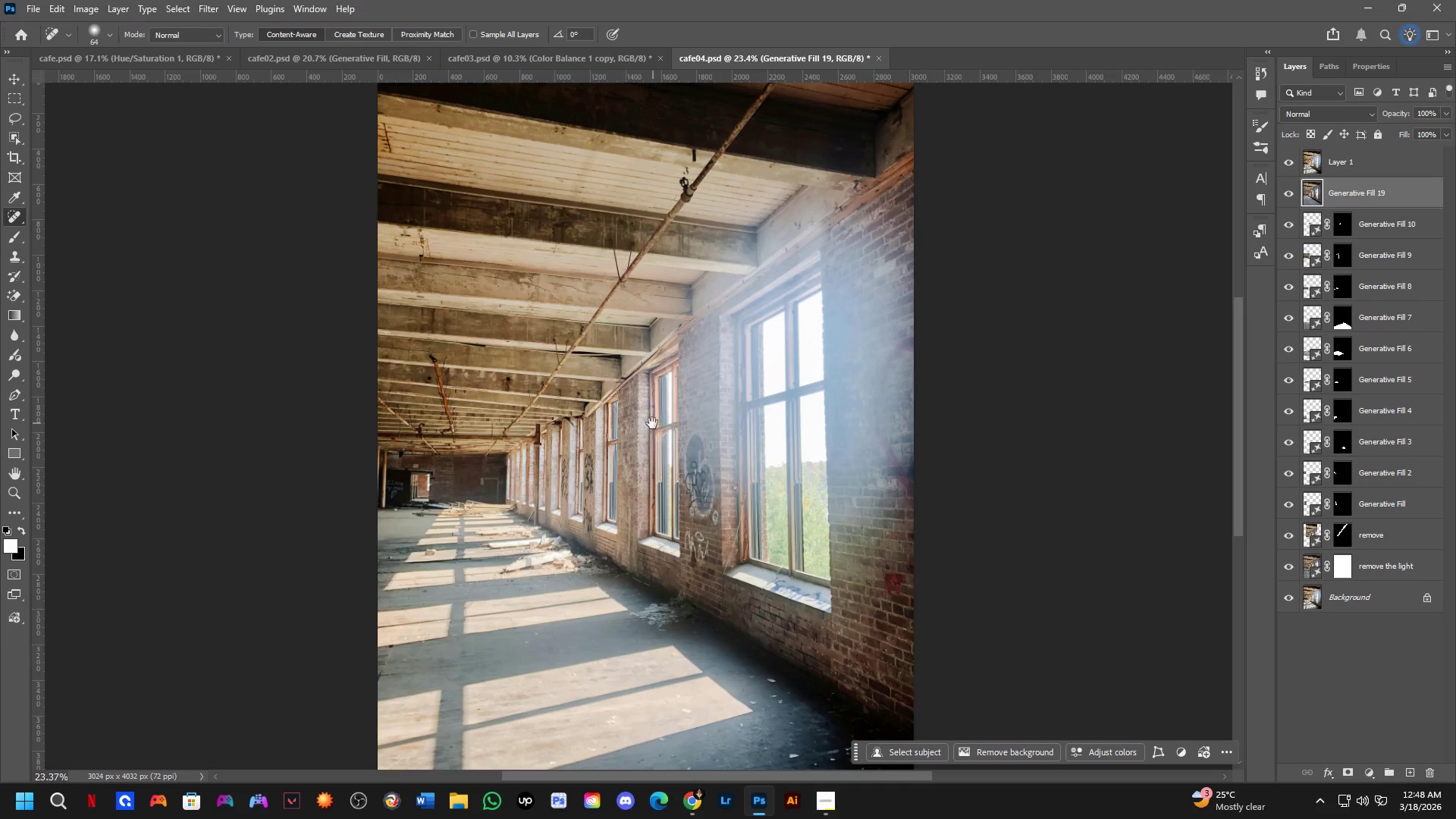 
hold_key(key=Space, duration=0.84)
 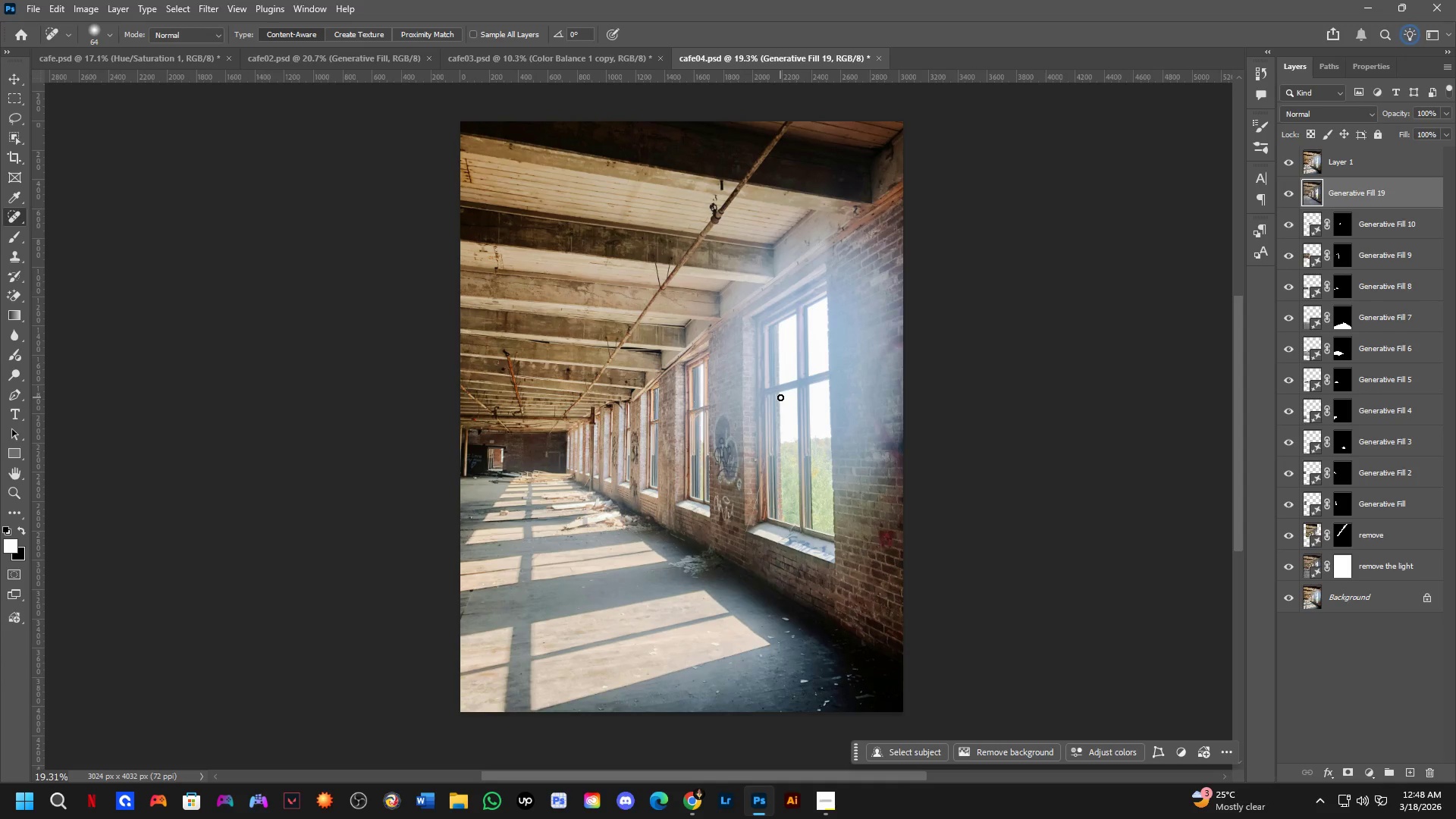 
left_click_drag(start_coordinate=[759, 391], to_coordinate=[780, 397])
 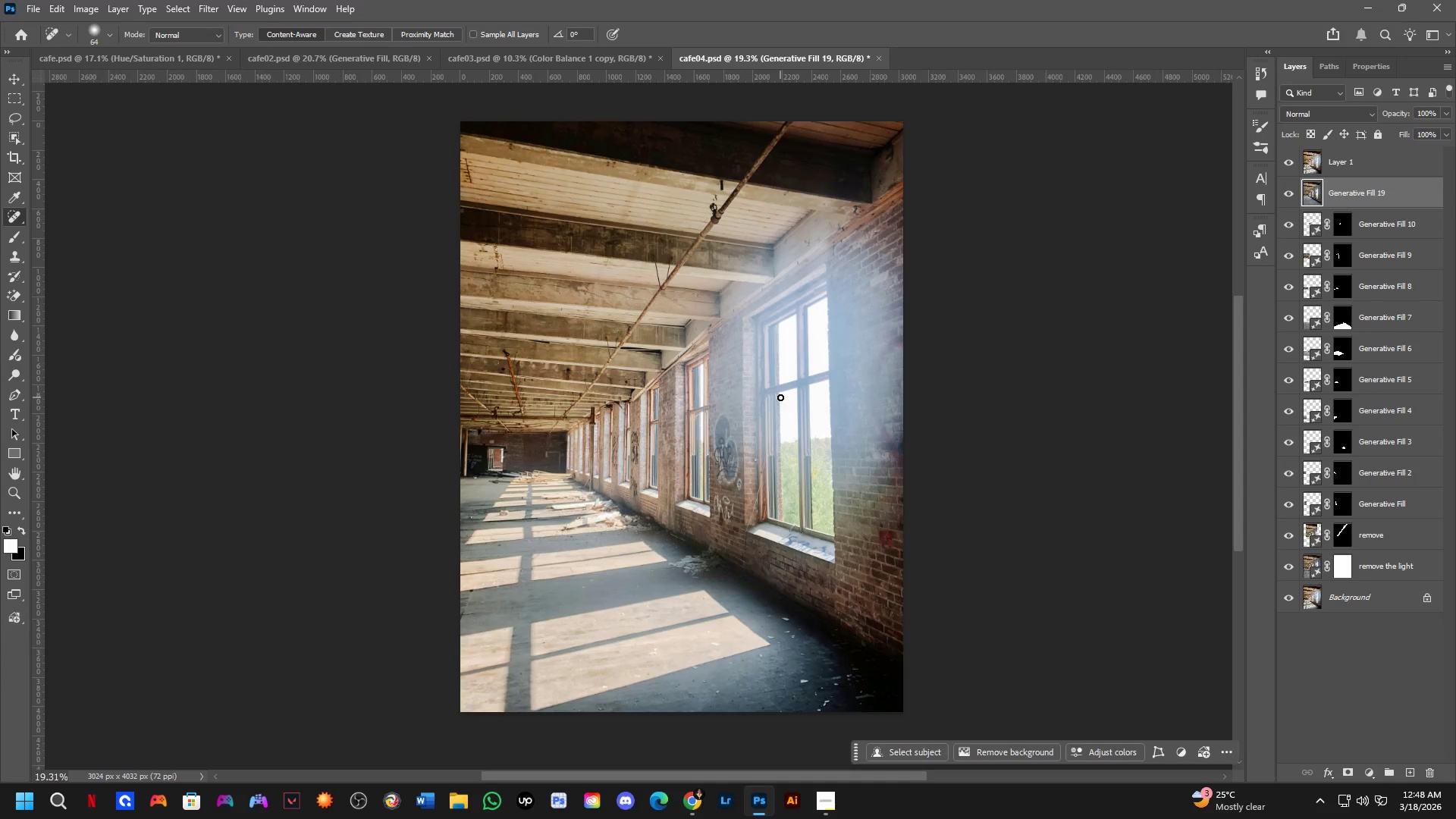 
scroll: coordinate [965, 317], scroll_direction: down, amount: 2.0
 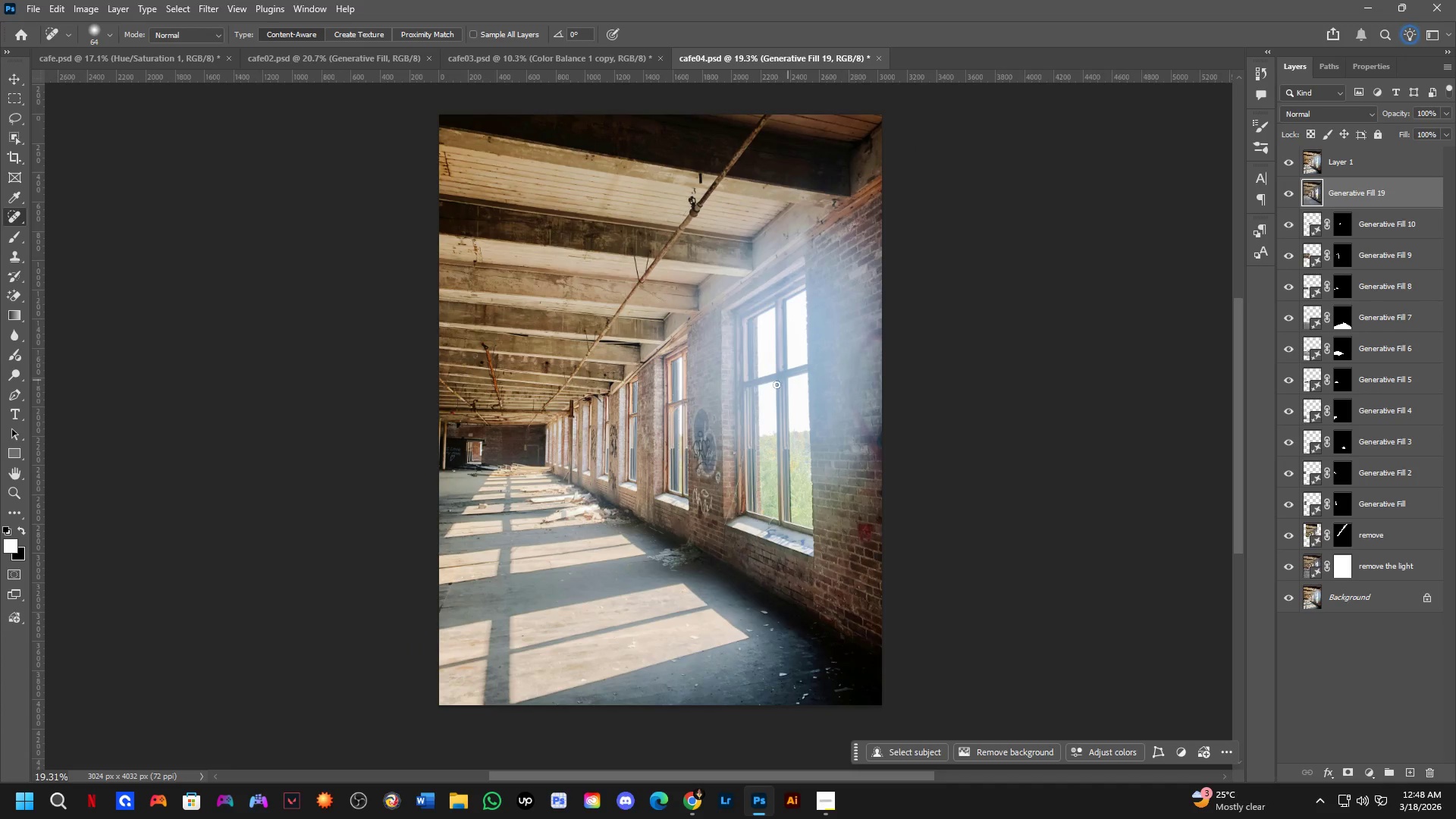 
hold_key(key=Space, duration=7.59)
 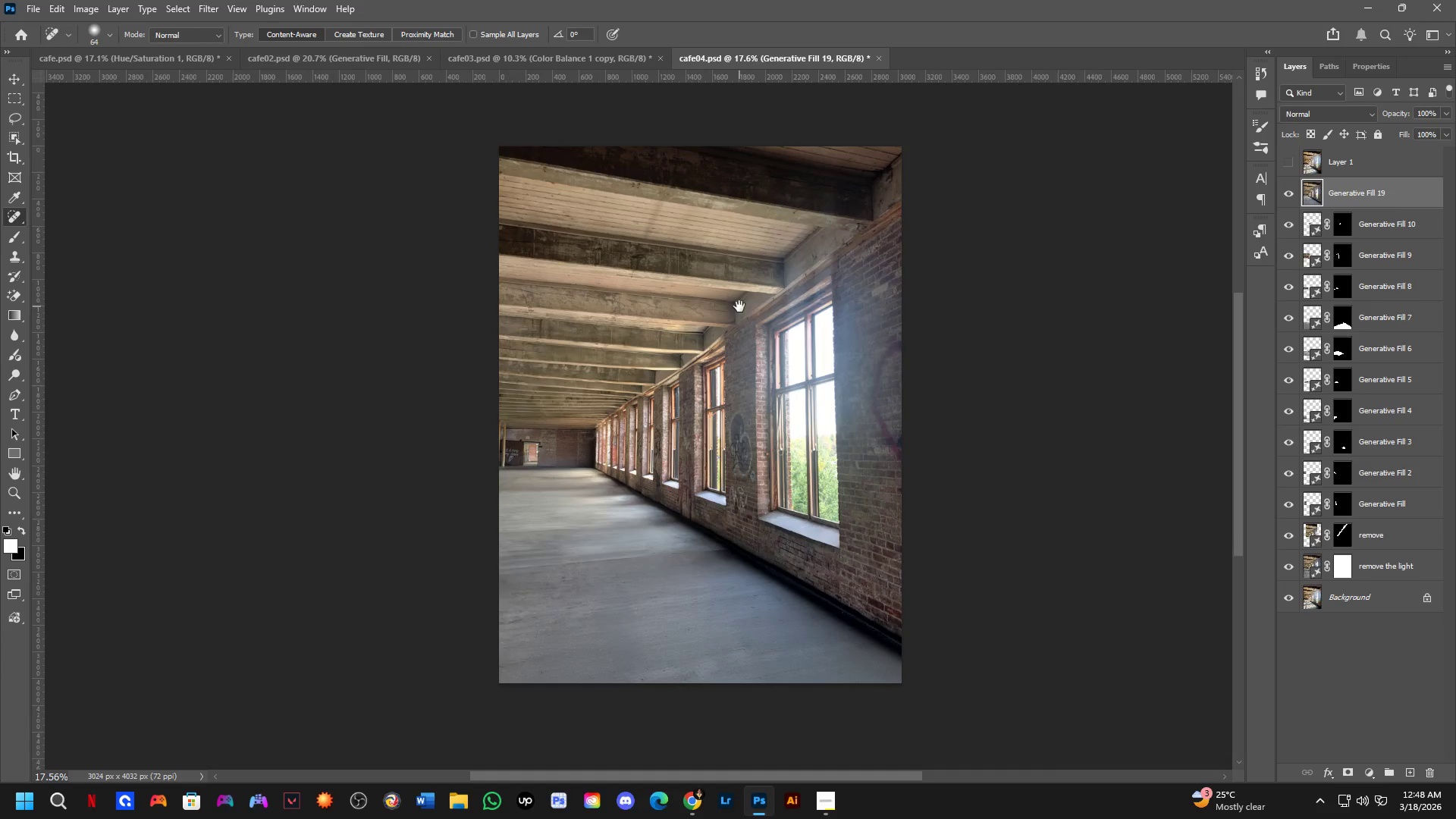 
double_click([1291, 168])
 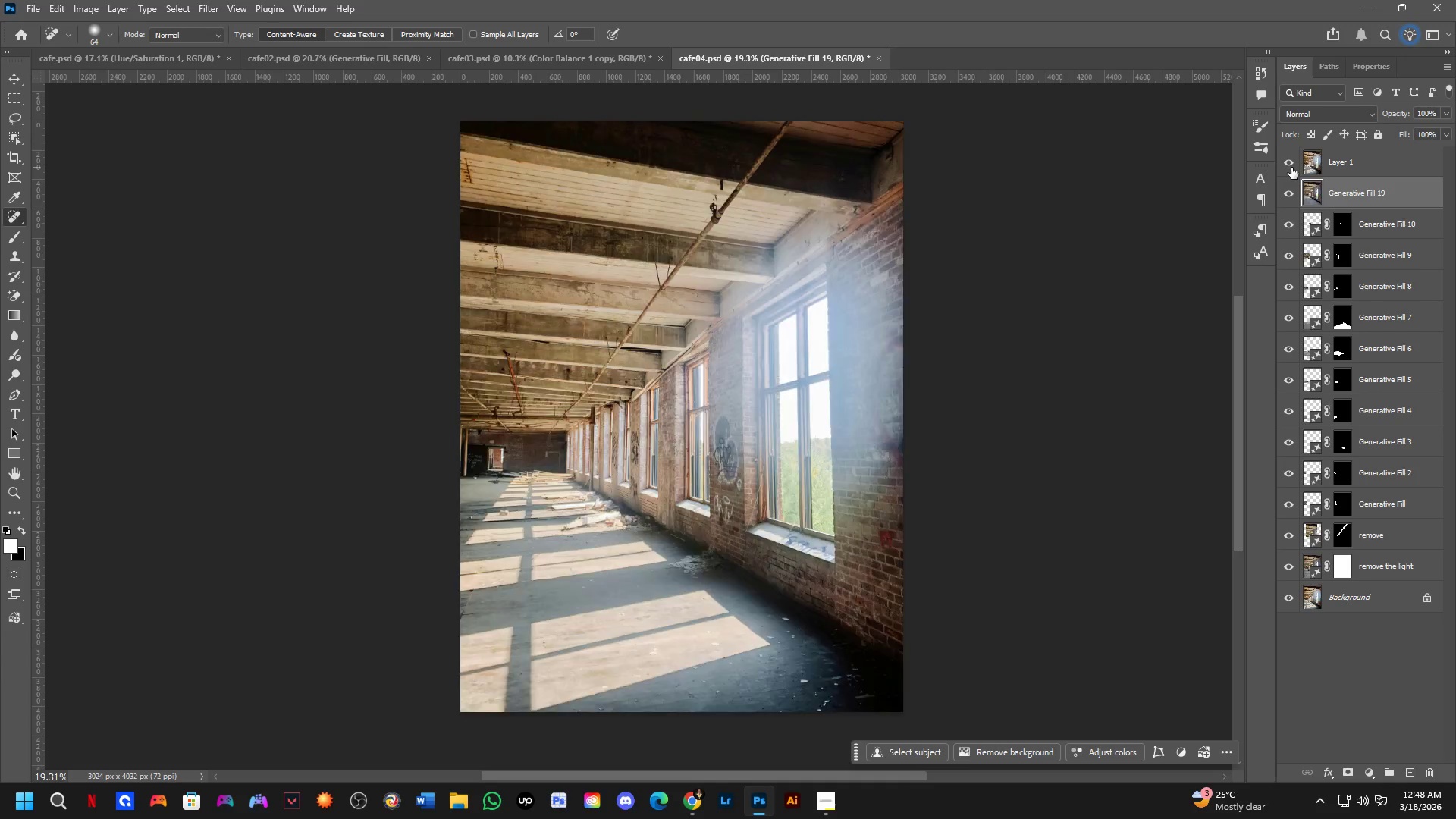 
triple_click([1291, 168])
 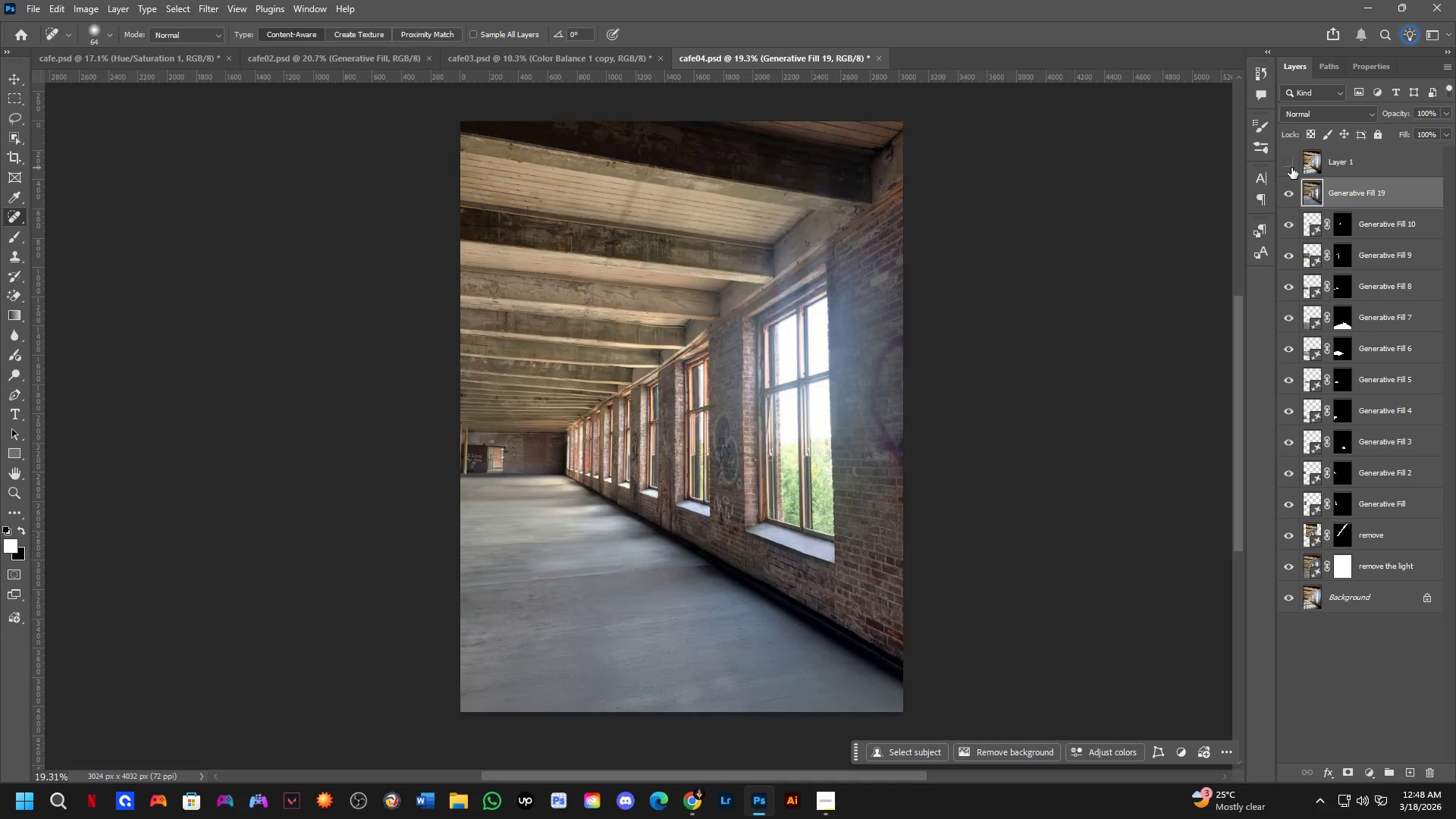 
triple_click([1291, 168])
 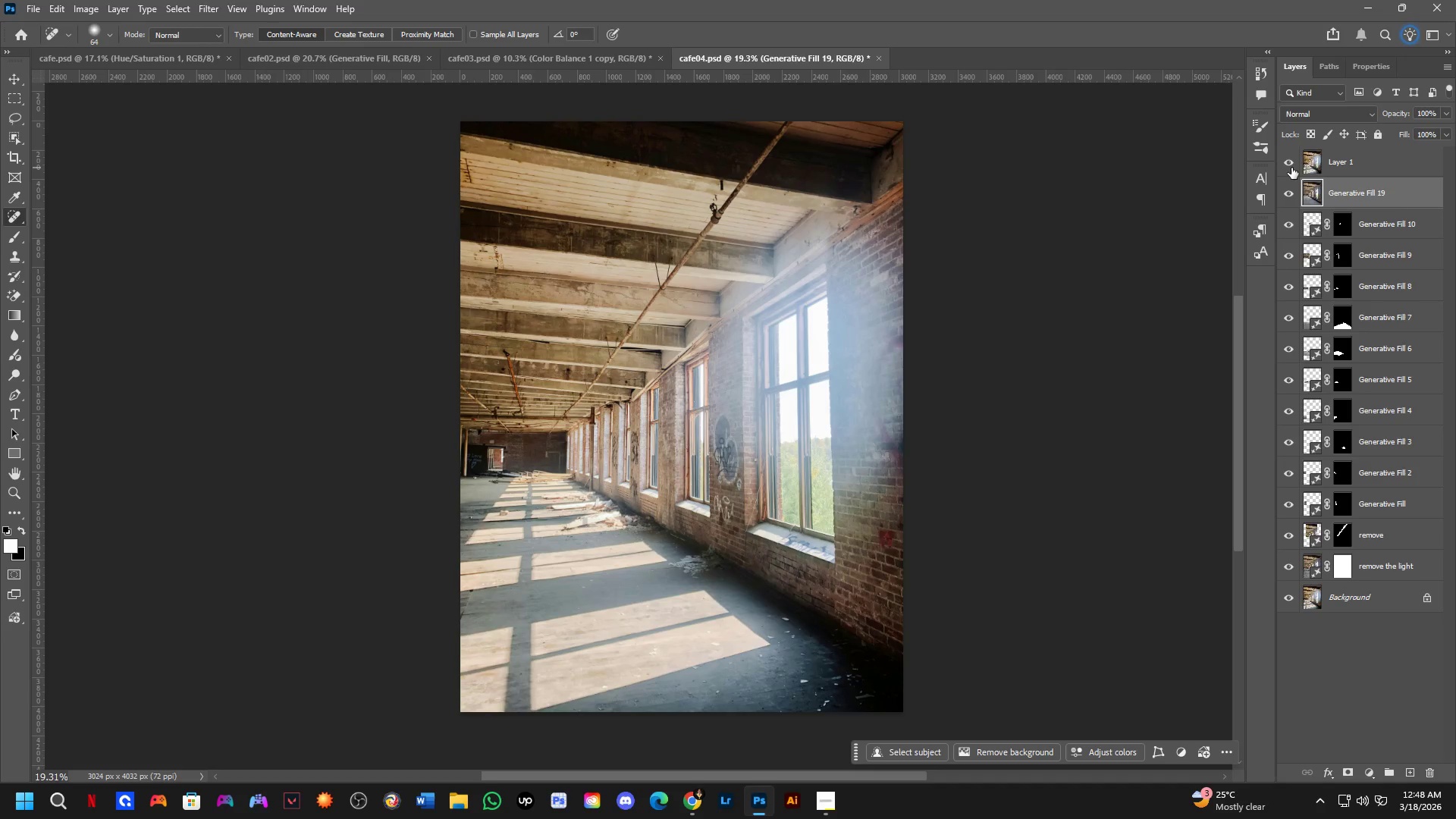 
triple_click([1291, 168])
 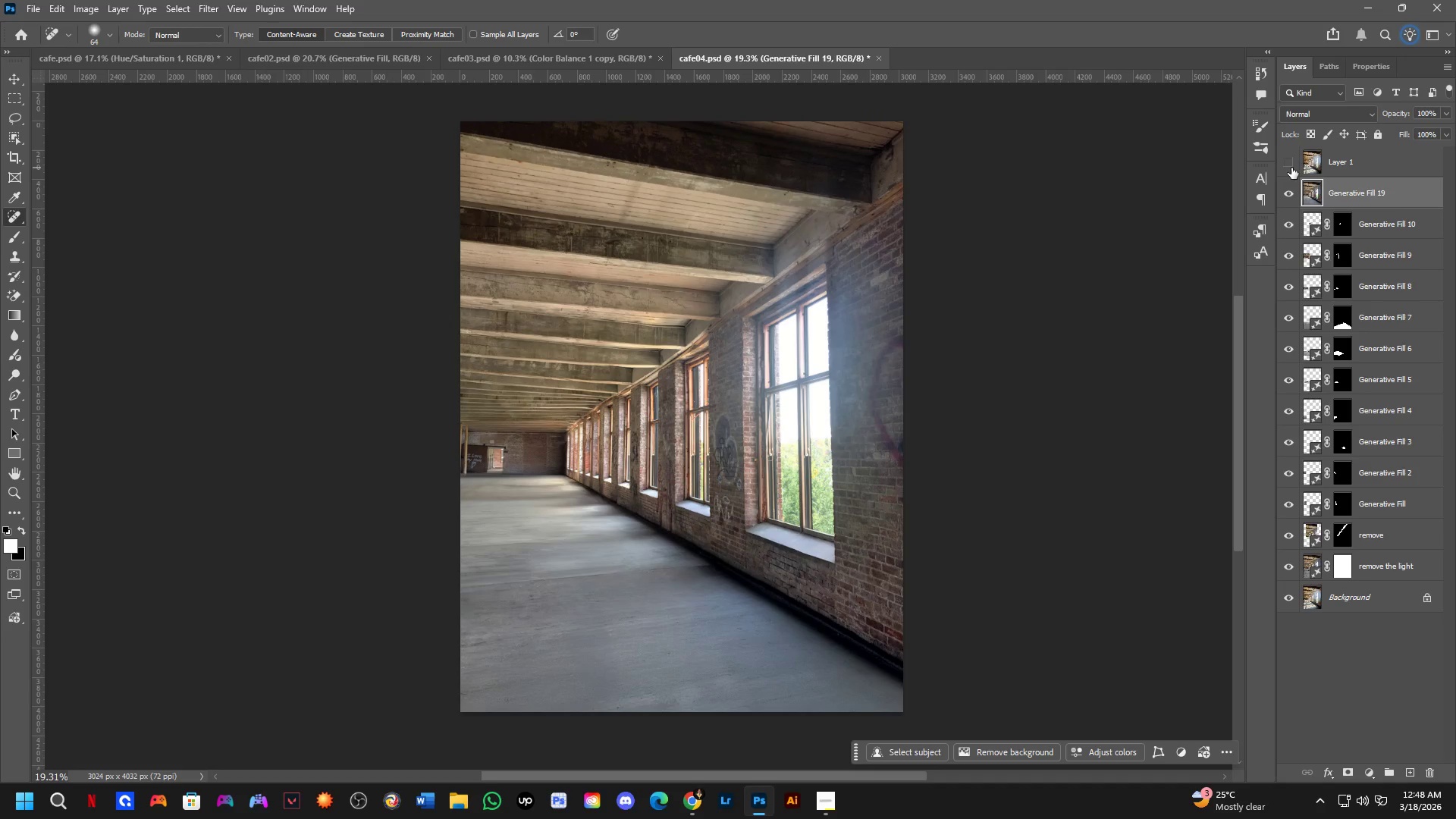 
triple_click([1291, 168])
 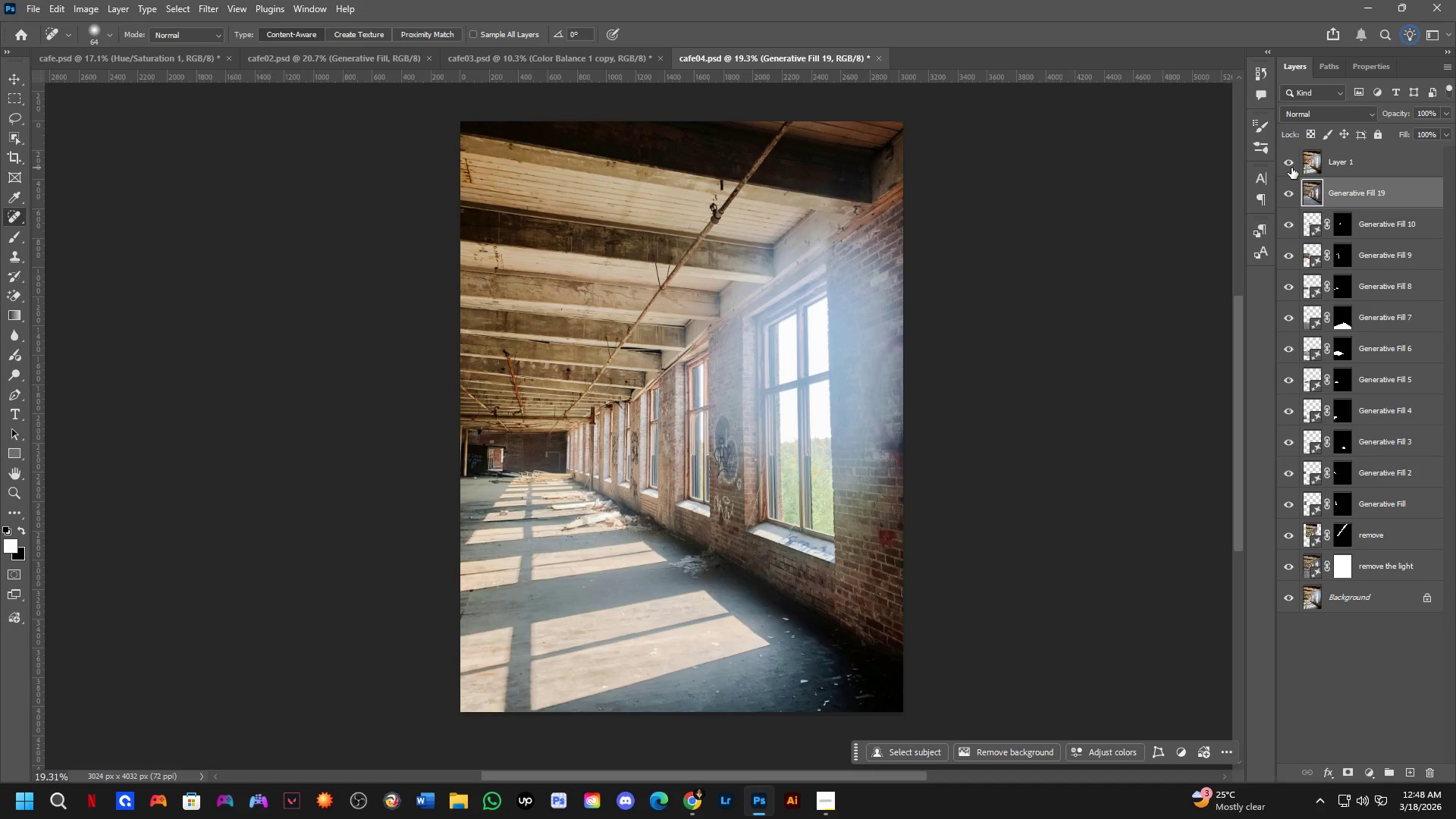 
triple_click([1291, 168])
 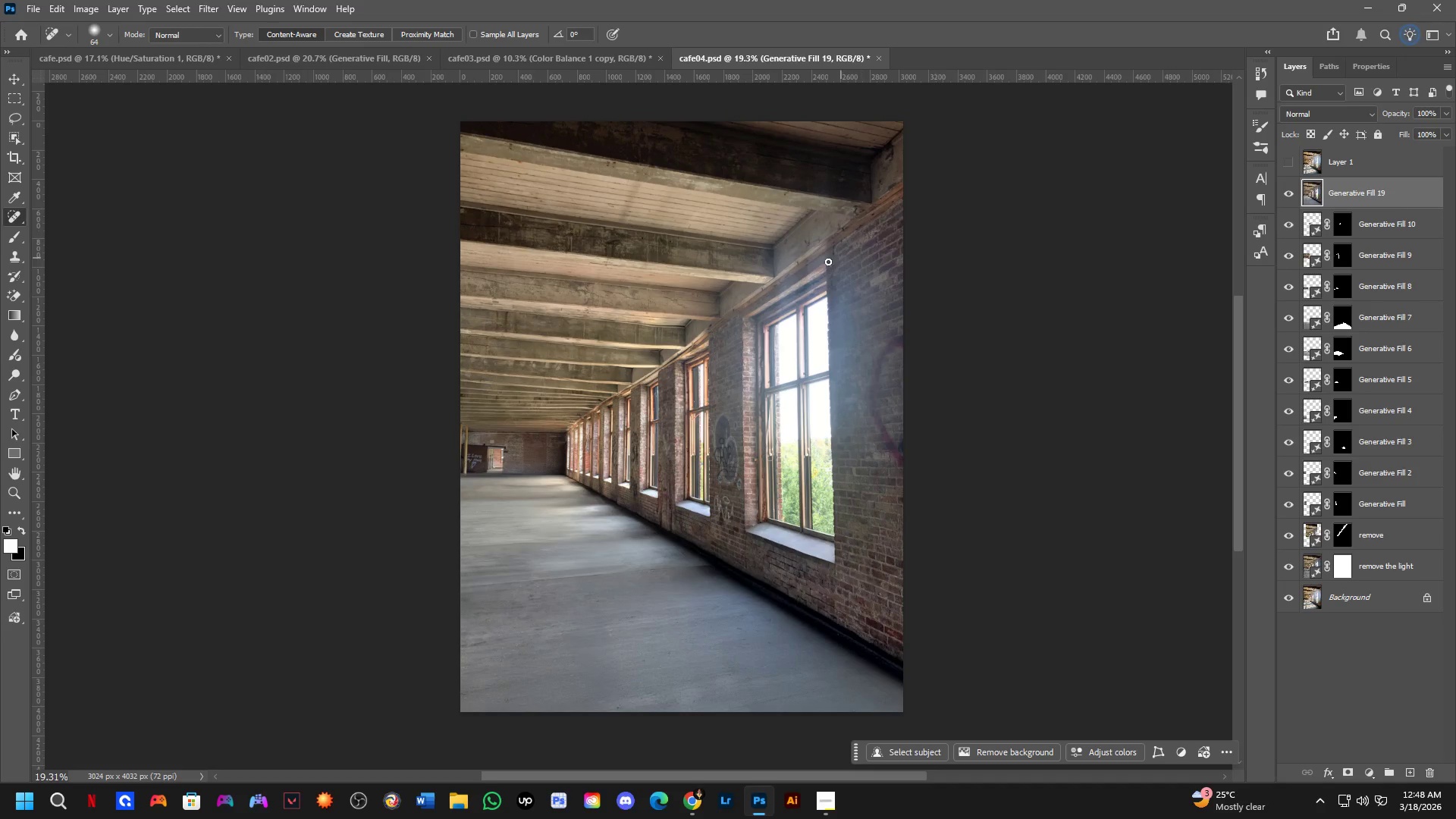 
hold_key(key=Space, duration=0.58)
 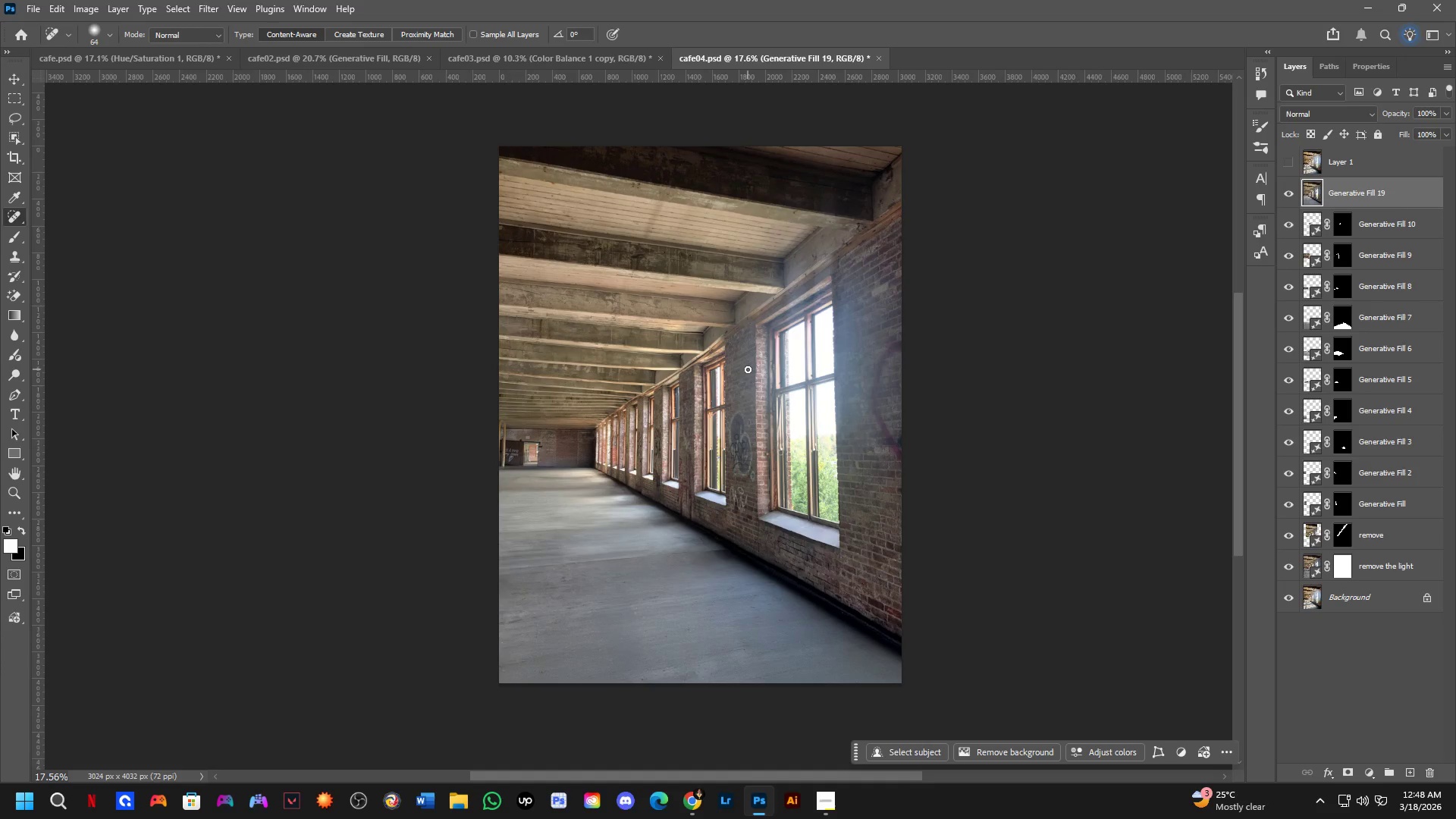 
left_click_drag(start_coordinate=[724, 297], to_coordinate=[739, 306])
 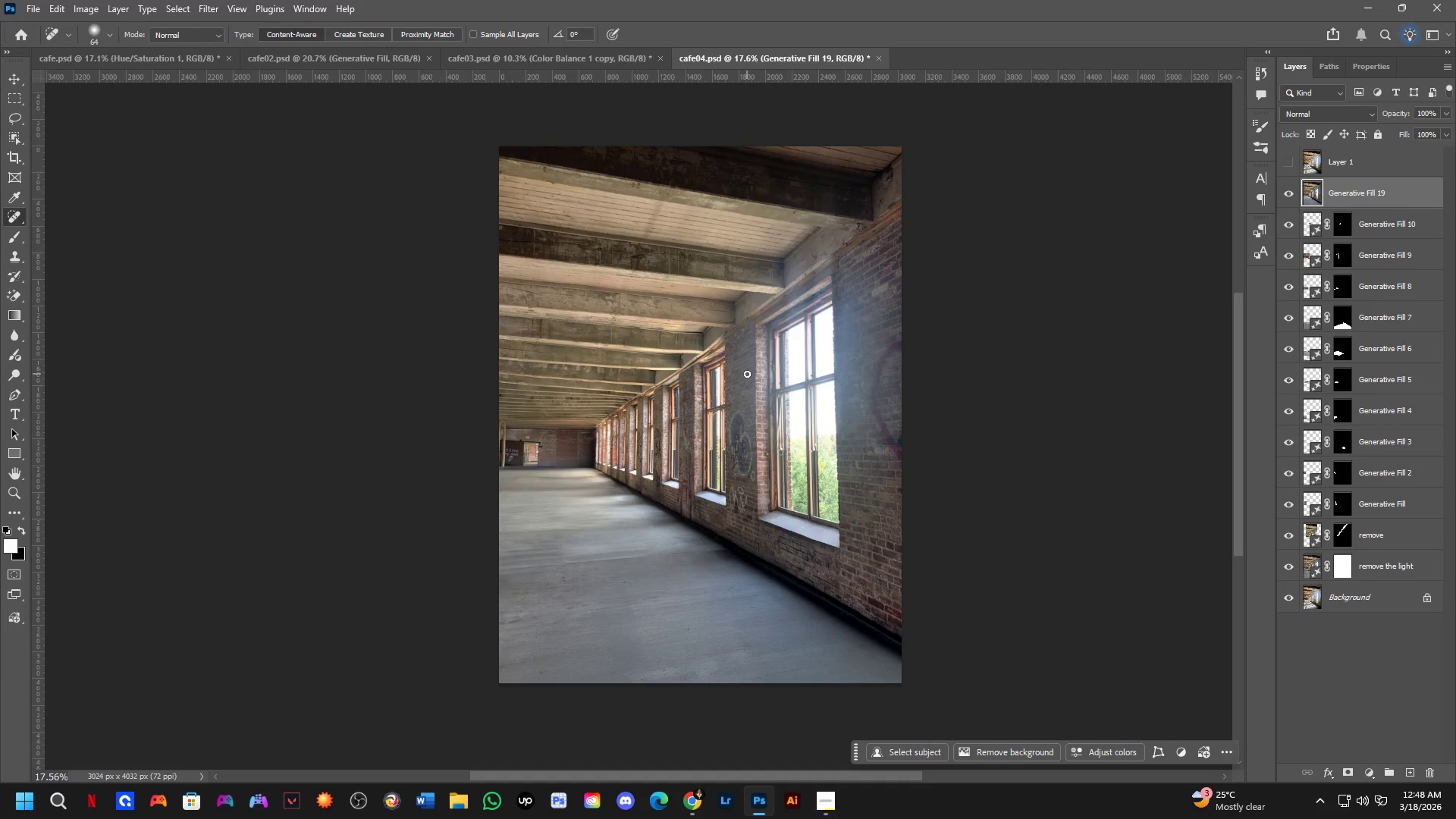 
scroll: coordinate [724, 297], scroll_direction: down, amount: 1.0
 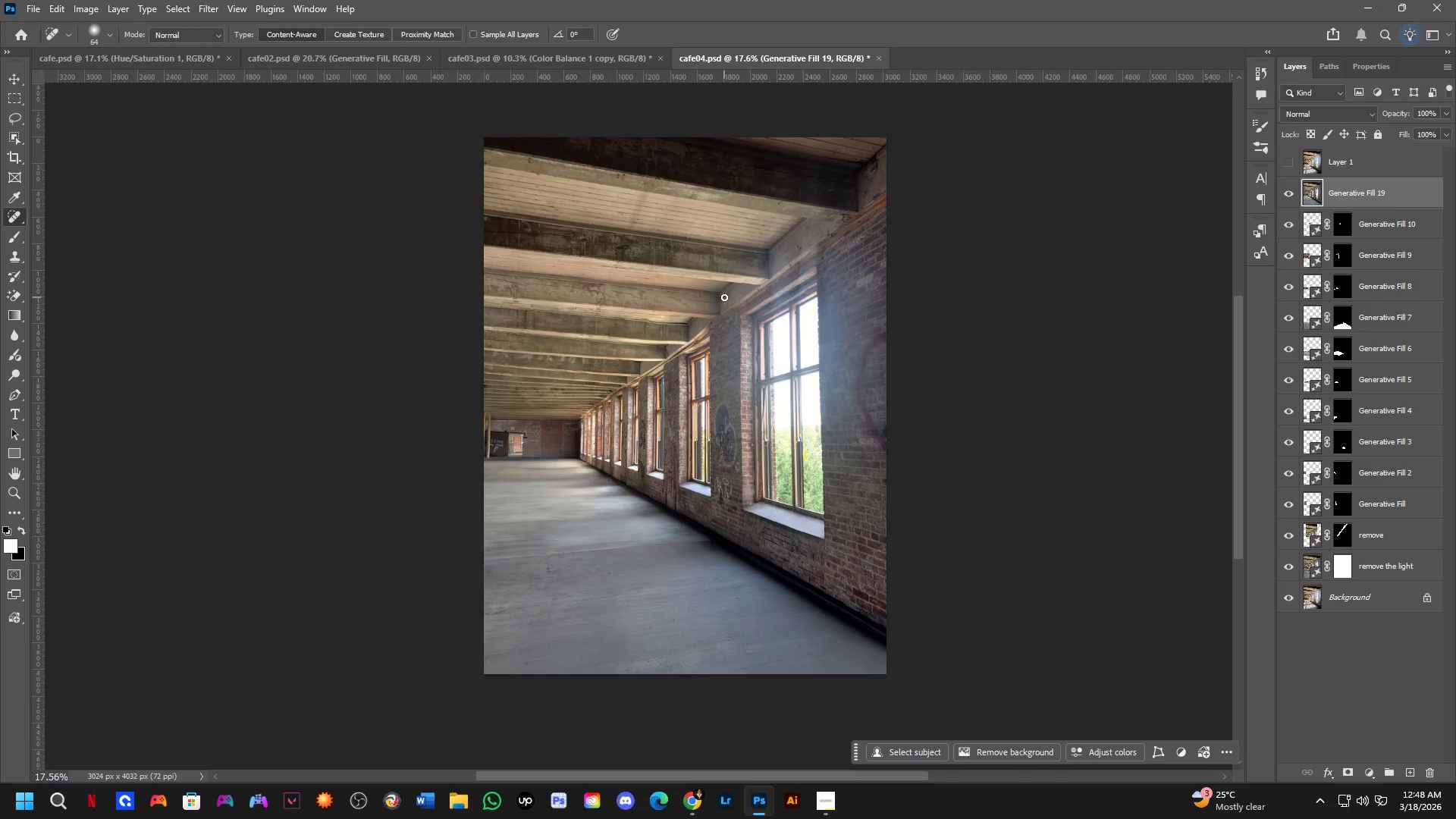 
scroll: coordinate [764, 383], scroll_direction: up, amount: 2.0
 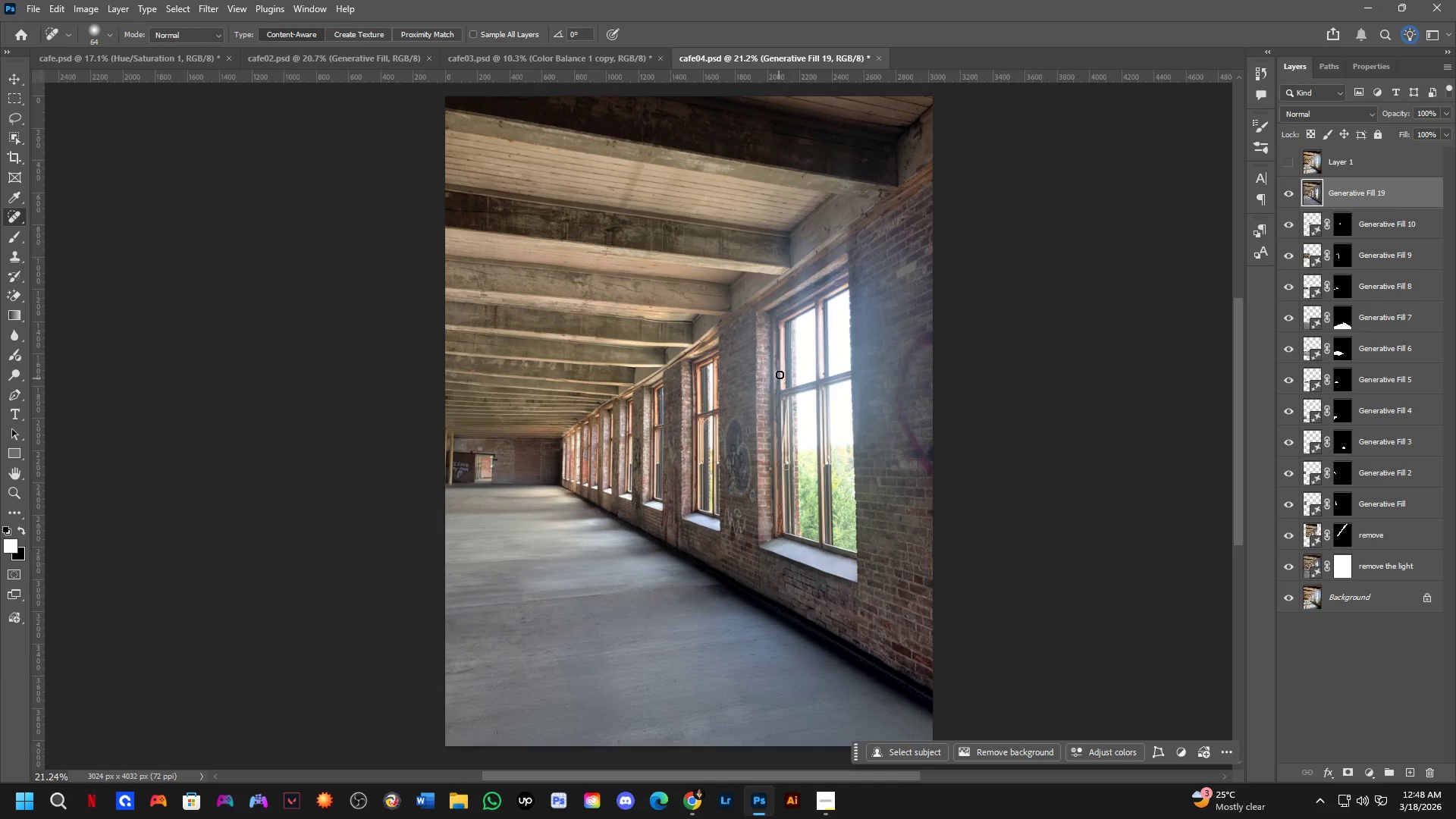 
wait(5.7)
 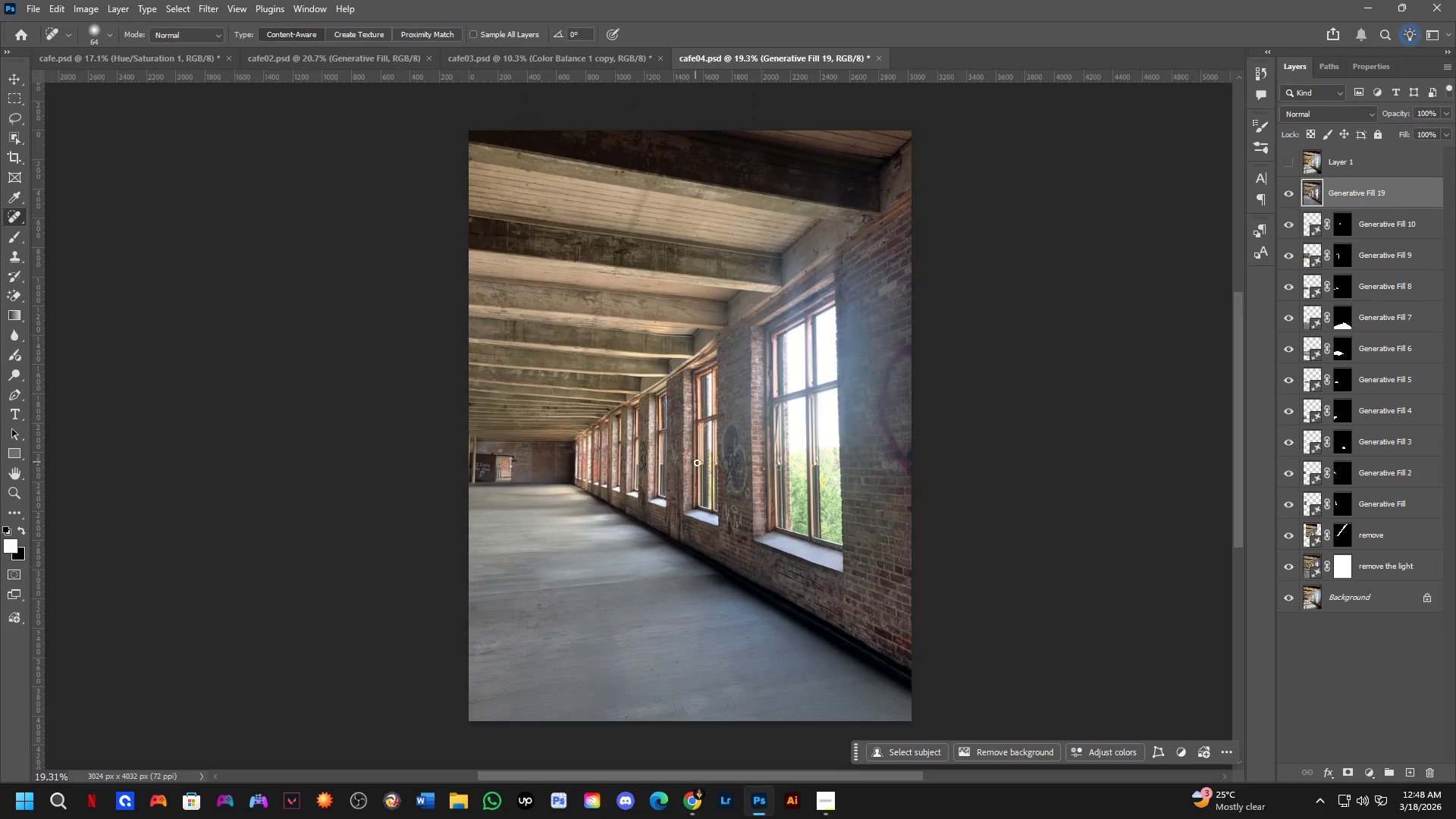 
hold_key(key=Space, duration=0.66)
 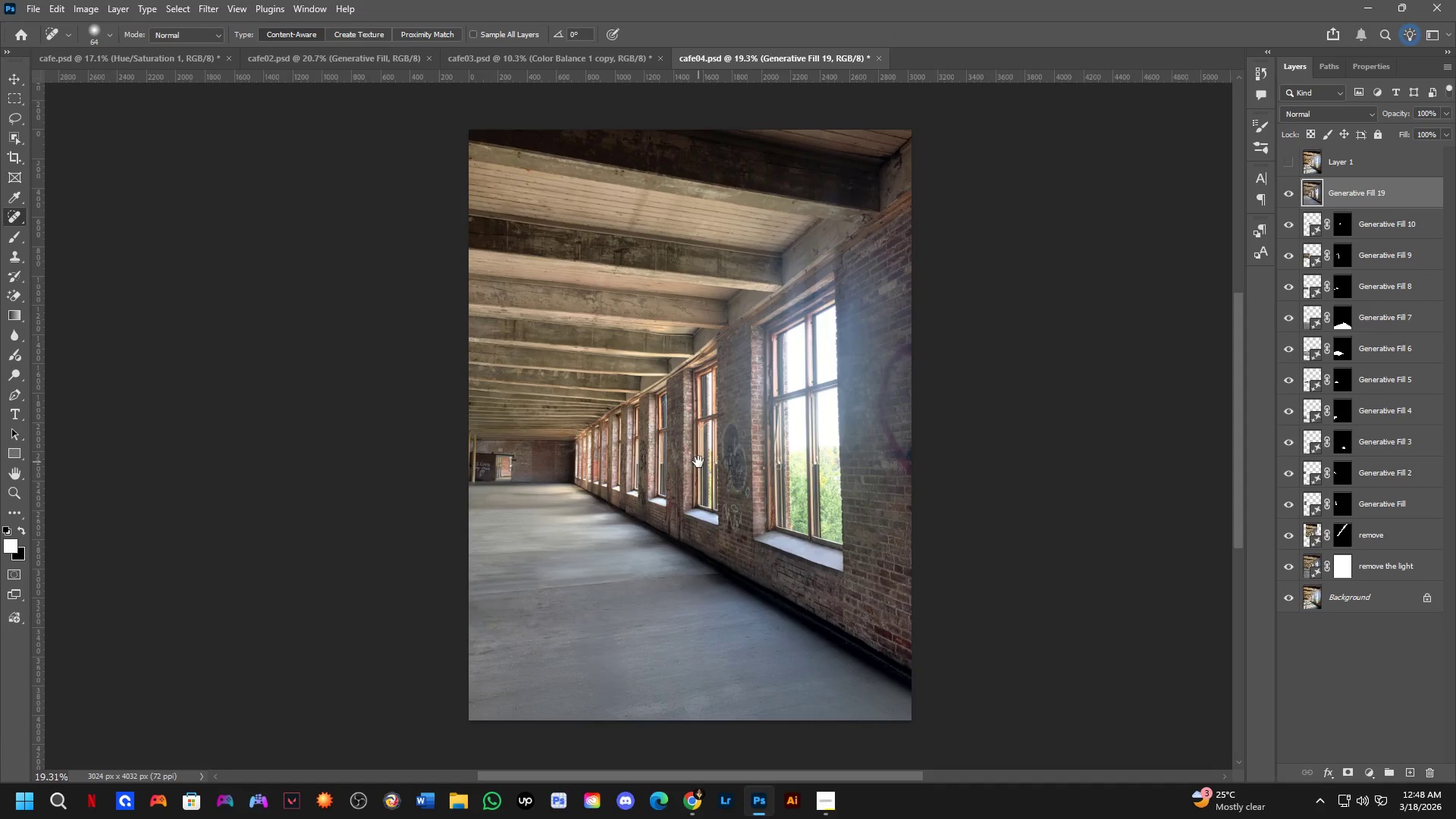 
scroll: coordinate [695, 461], scroll_direction: down, amount: 1.0
 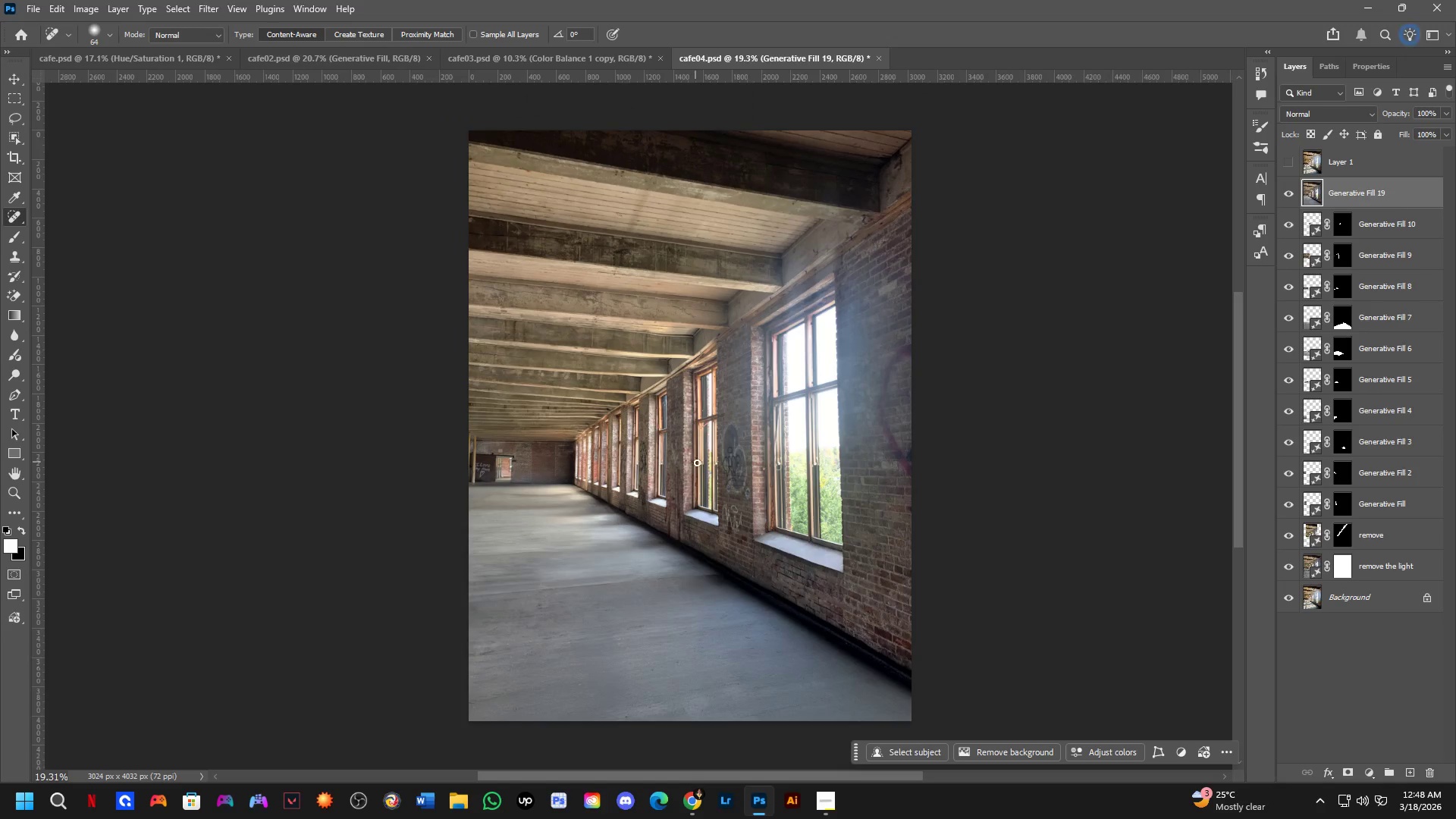 
hold_key(key=Space, duration=0.66)
 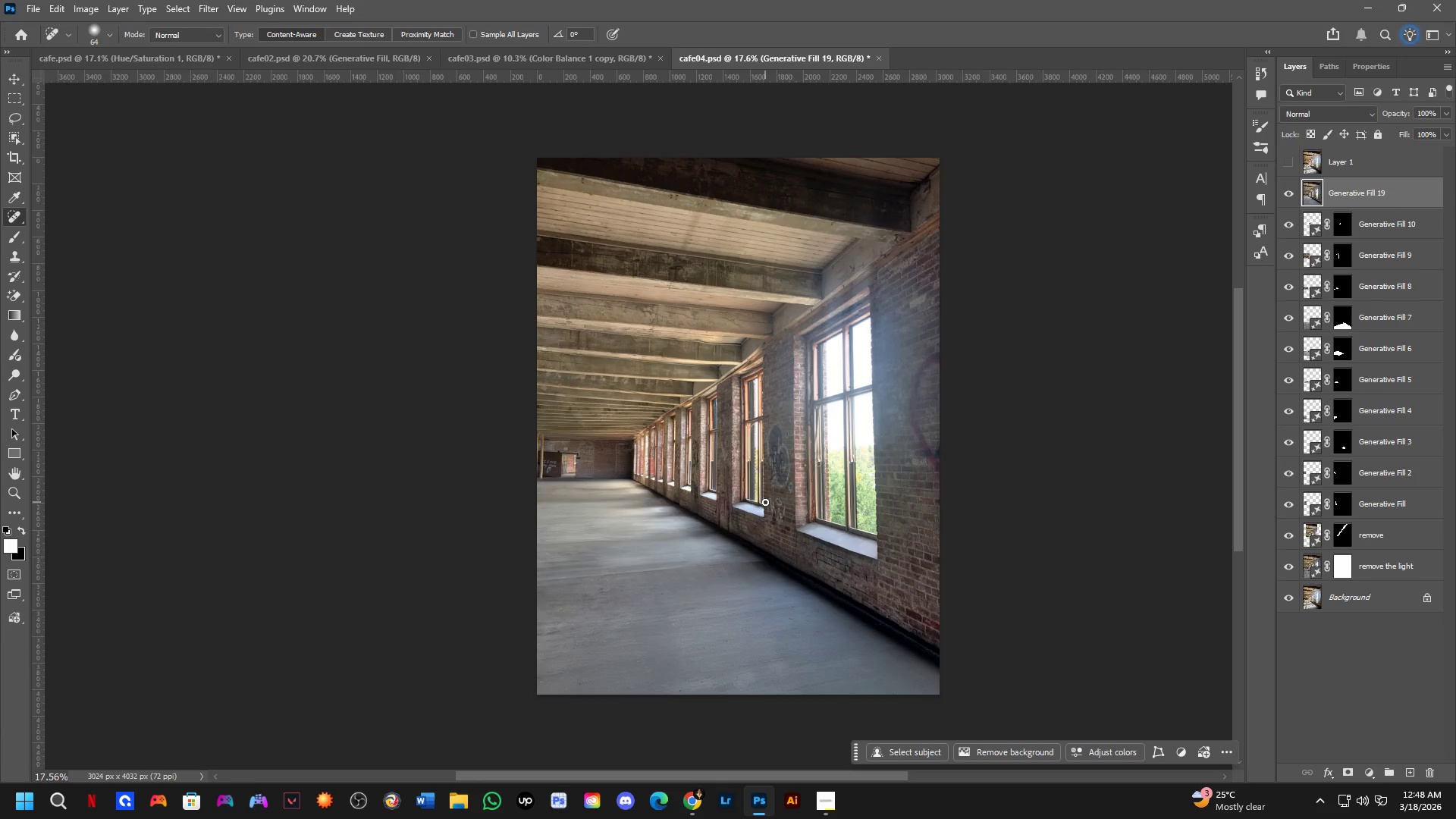 
left_click_drag(start_coordinate=[718, 499], to_coordinate=[764, 492])
 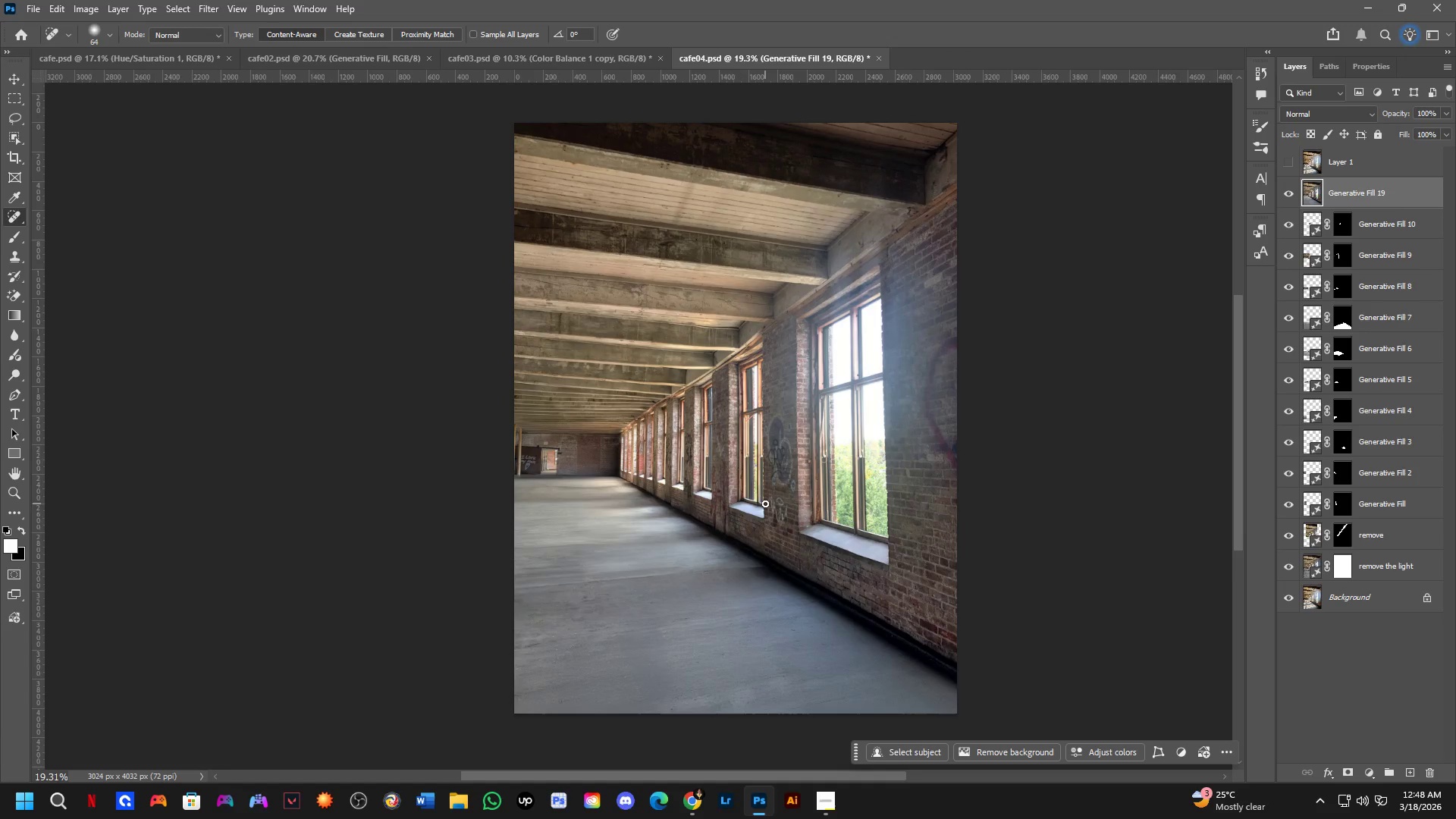 
hold_key(key=Space, duration=0.55)
 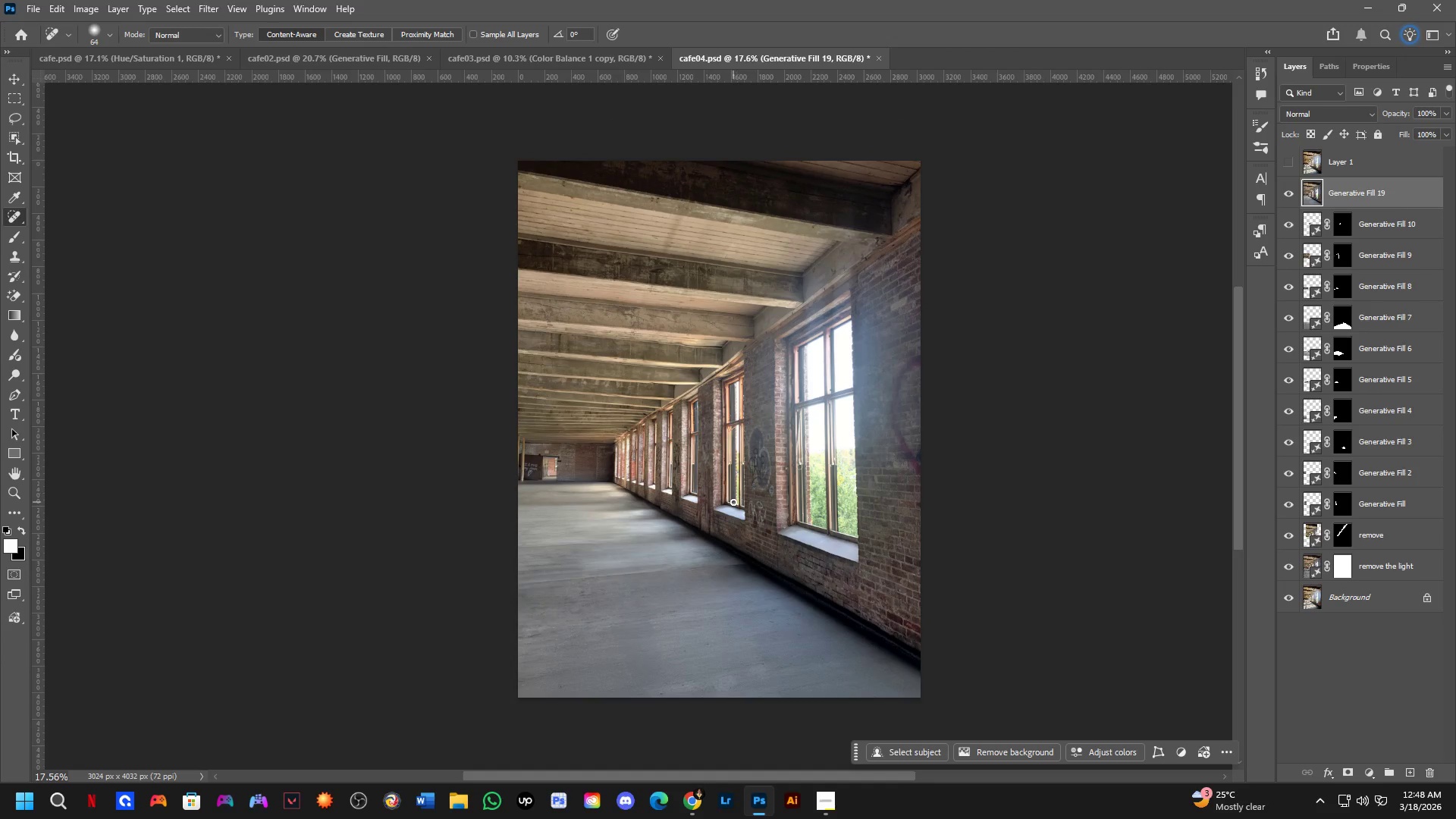 
left_click_drag(start_coordinate=[782, 491], to_coordinate=[763, 494])
 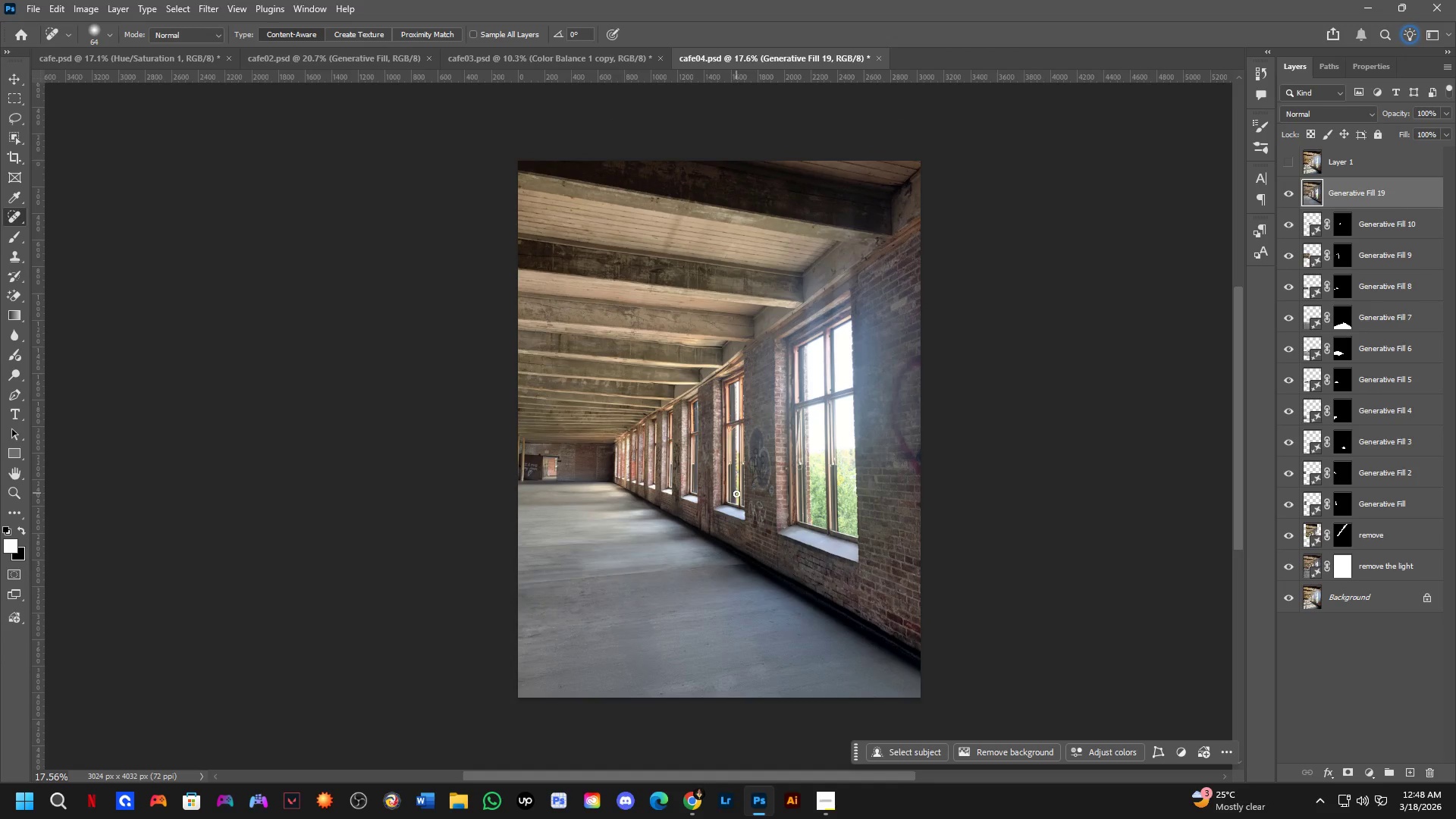 
scroll: coordinate [765, 502], scroll_direction: down, amount: 1.0
 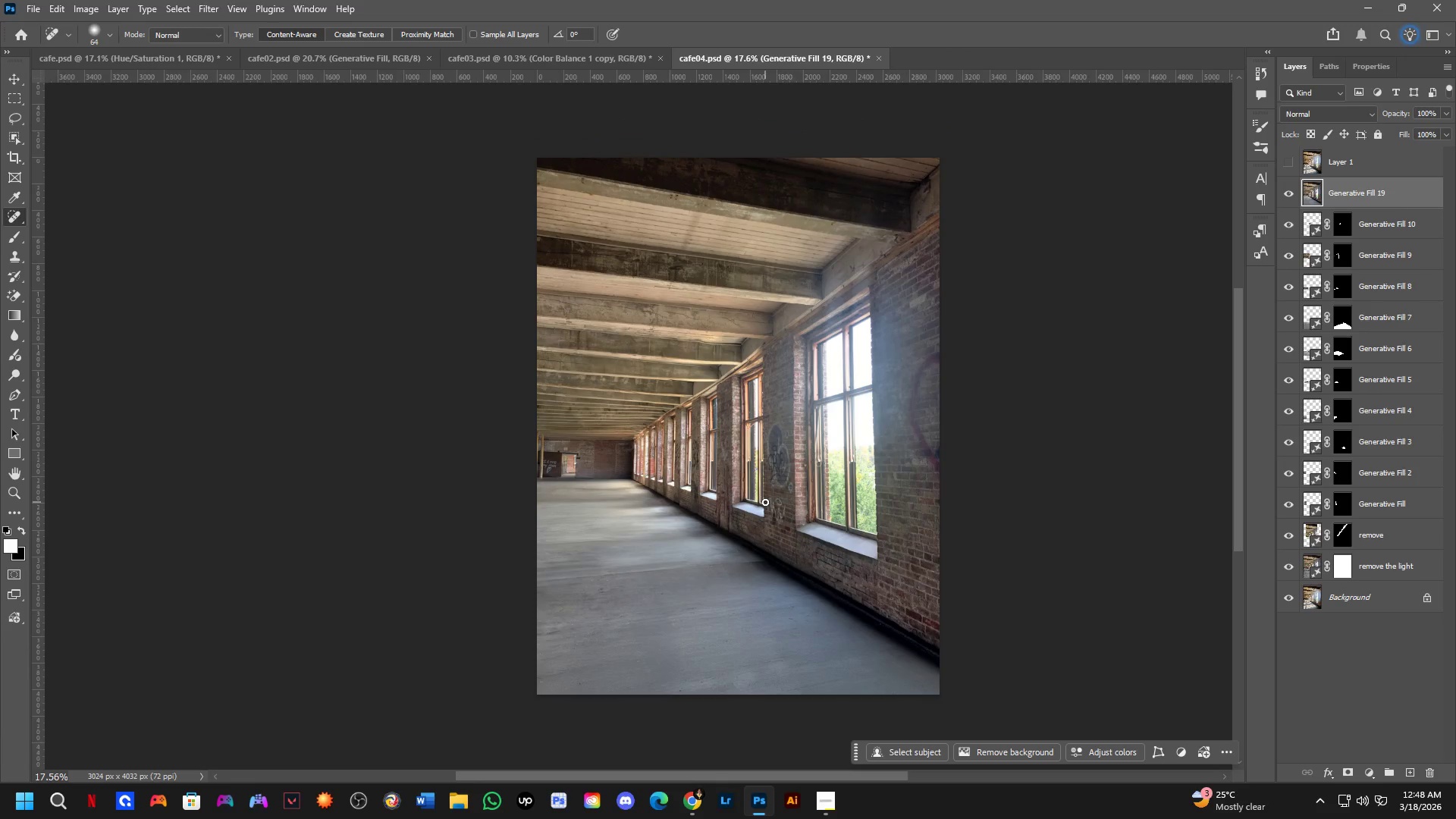 
hold_key(key=Space, duration=0.8)
 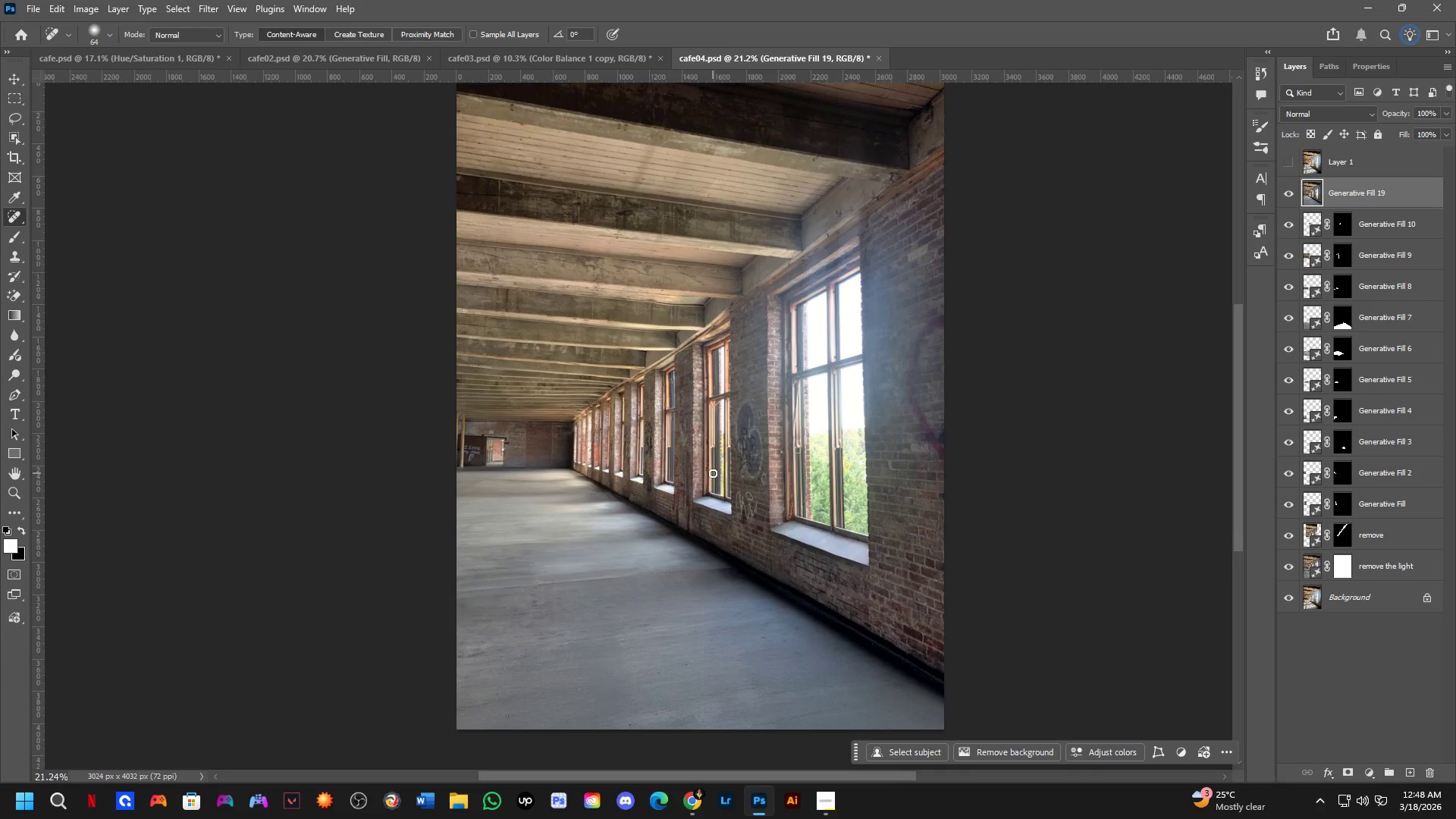 
left_click_drag(start_coordinate=[730, 484], to_coordinate=[713, 473])
 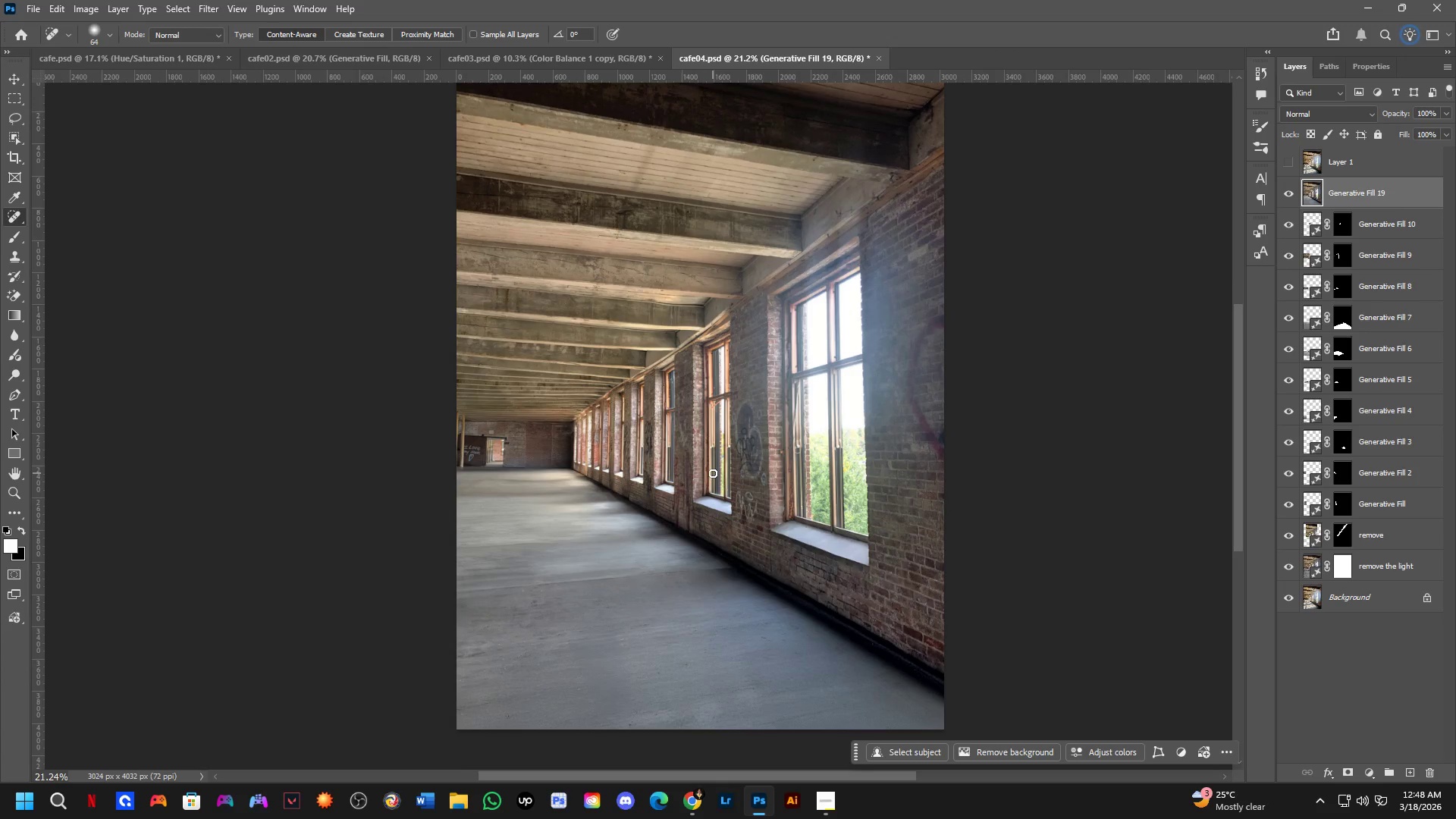 
scroll: coordinate [727, 495], scroll_direction: up, amount: 2.0
 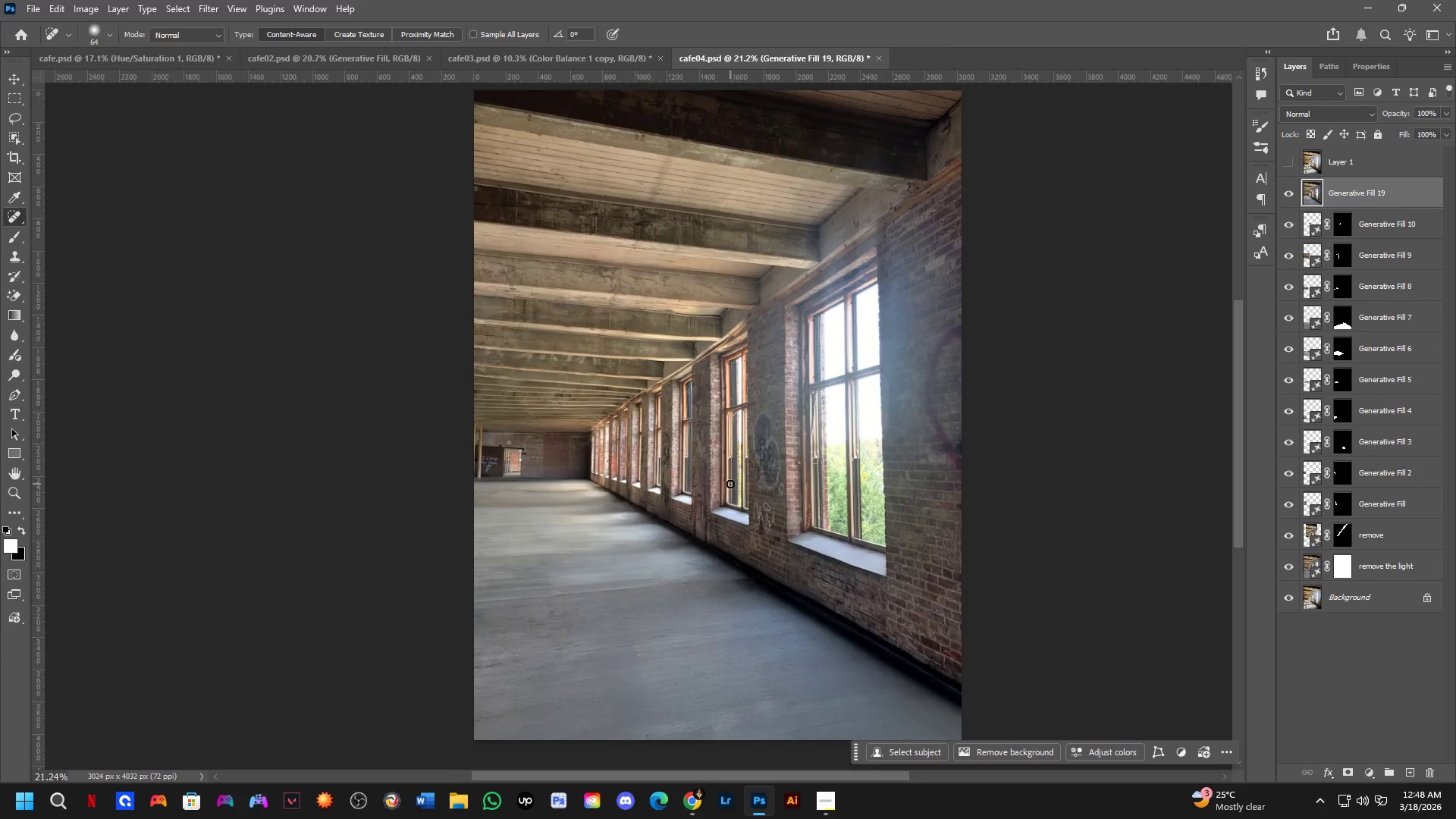 
hold_key(key=Space, duration=1.34)
 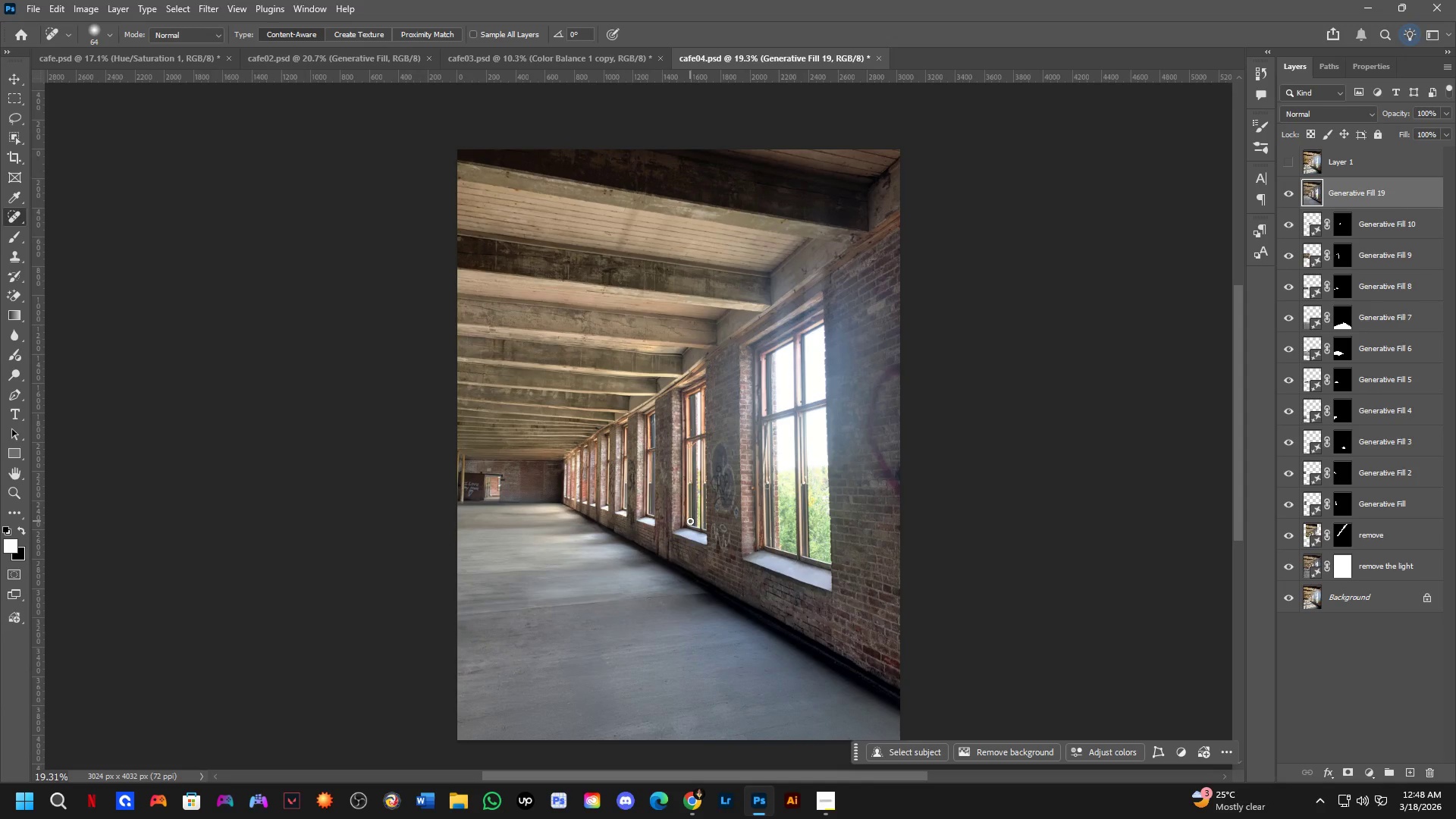 
left_click_drag(start_coordinate=[713, 479], to_coordinate=[690, 513])
 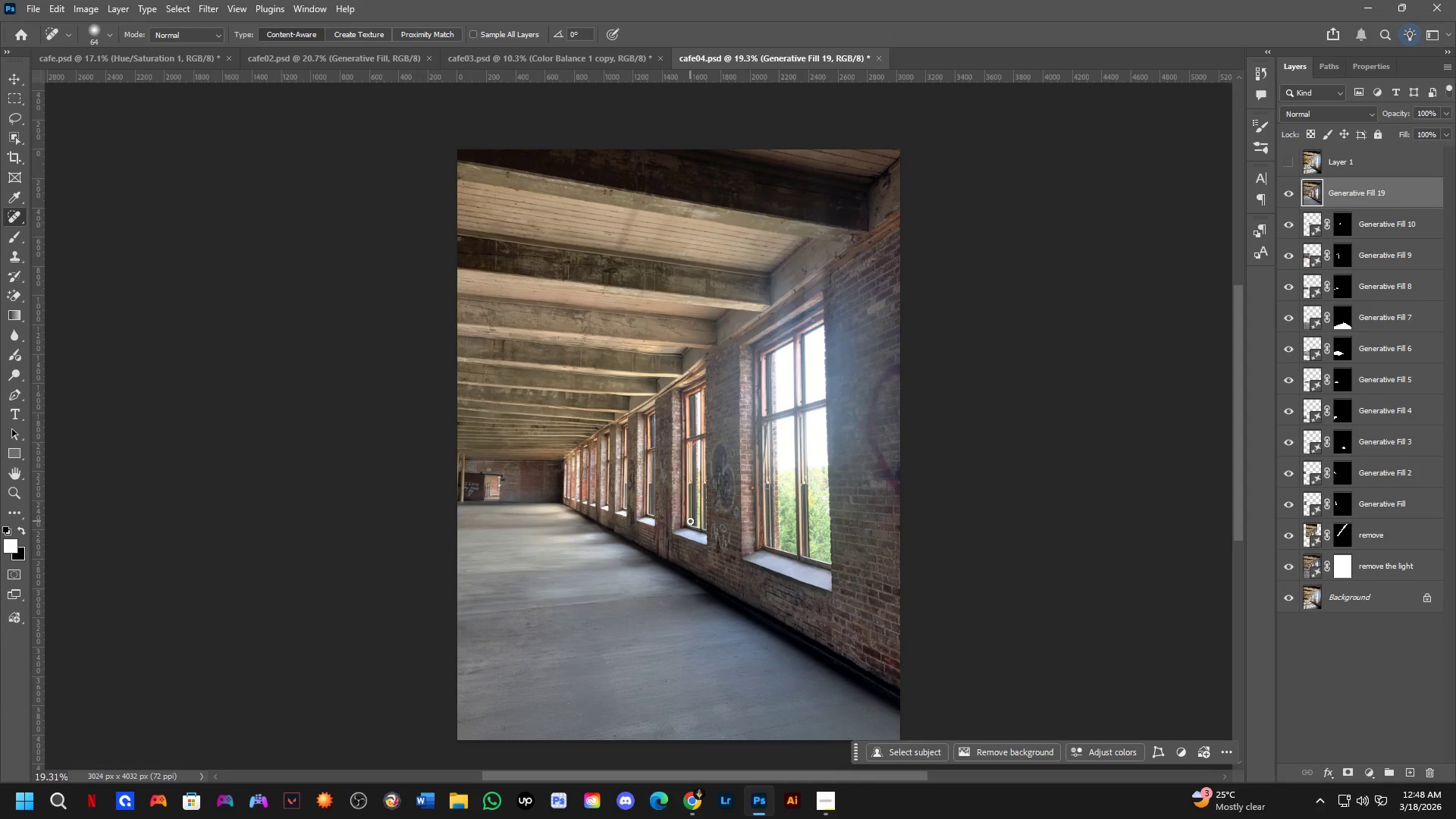 
scroll: coordinate [713, 473], scroll_direction: down, amount: 1.0
 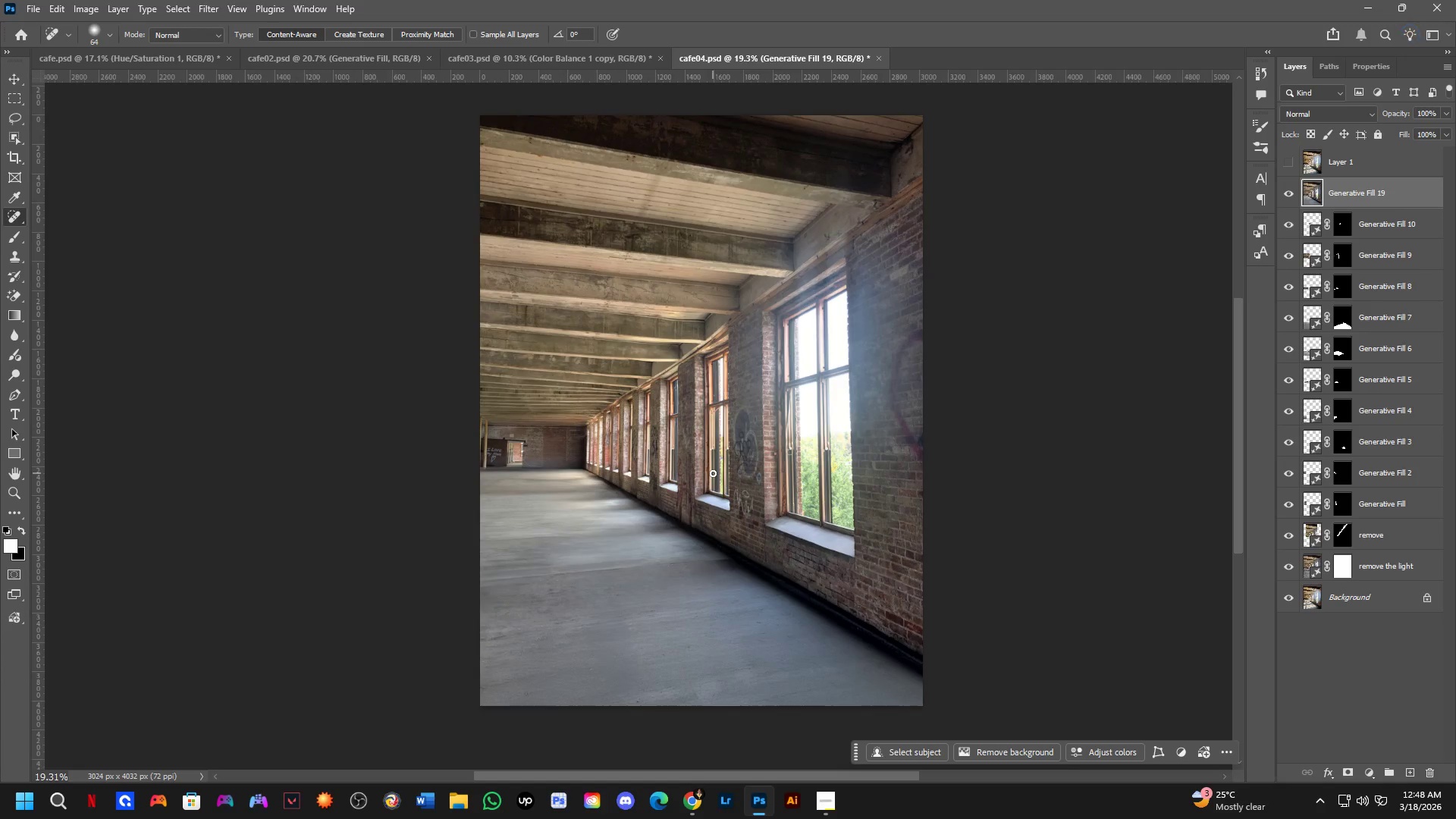 
wait(52.98)
 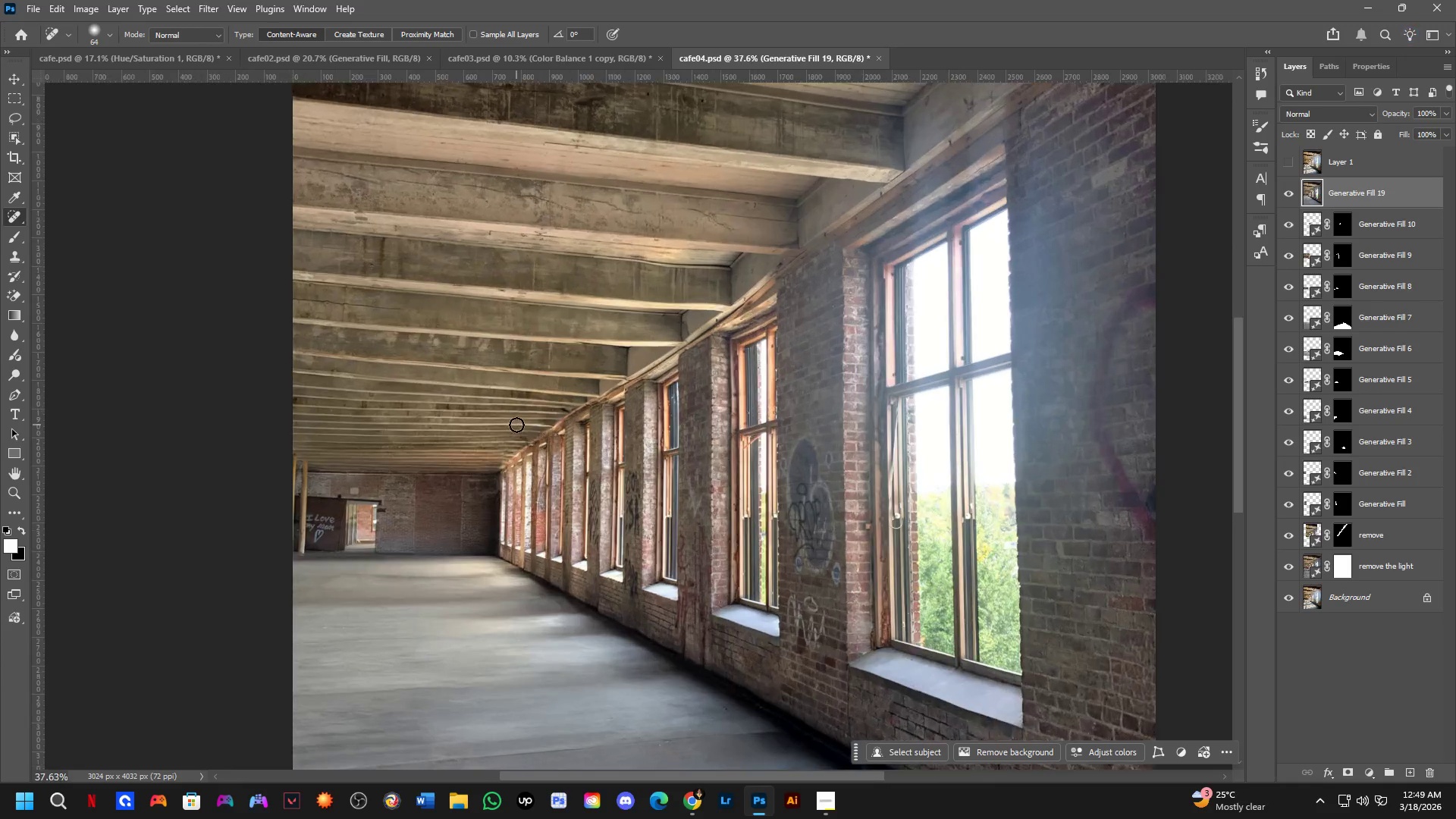 
hold_key(key=Space, duration=1.3)
 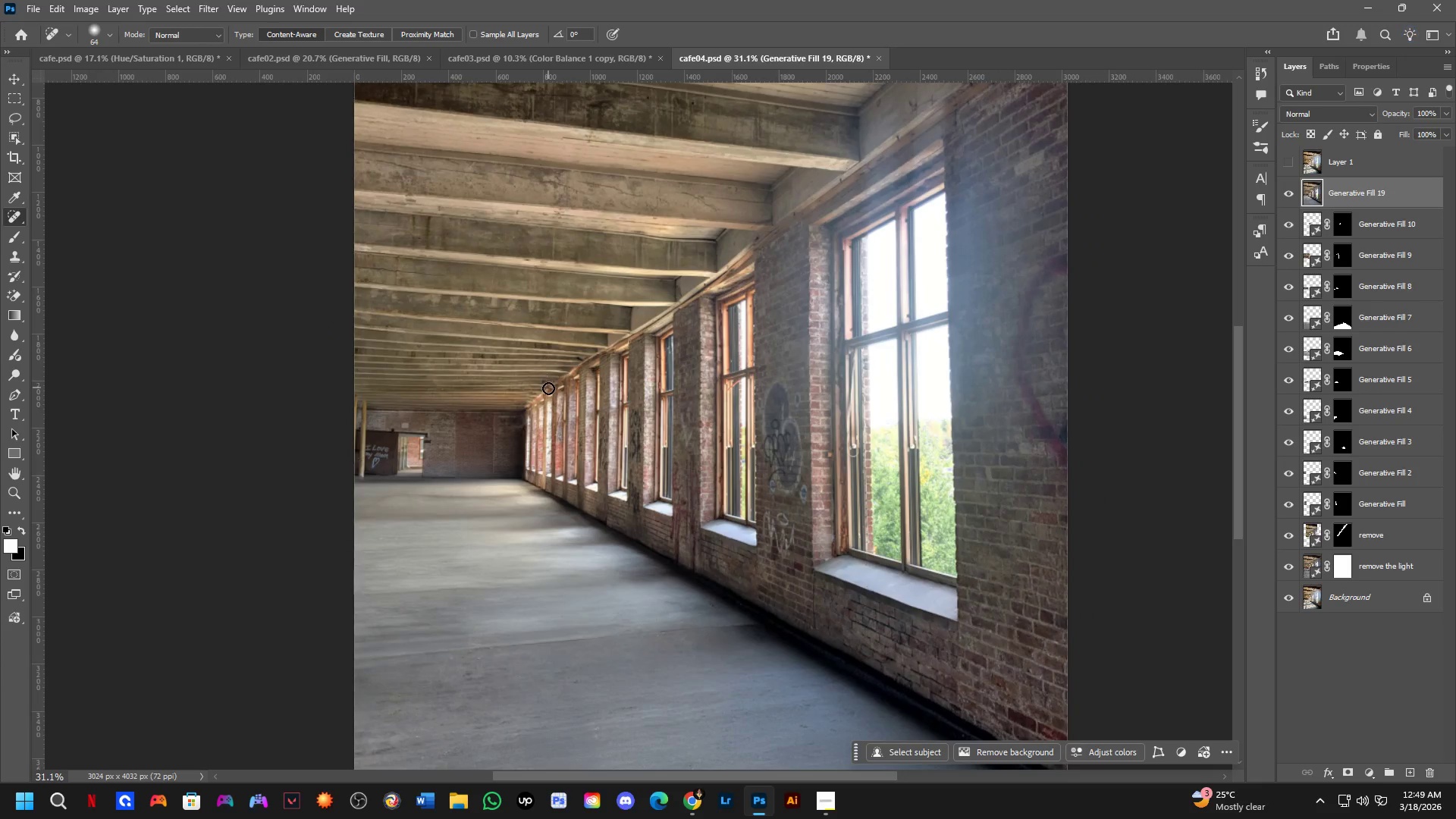 
left_click_drag(start_coordinate=[516, 421], to_coordinate=[538, 365])
 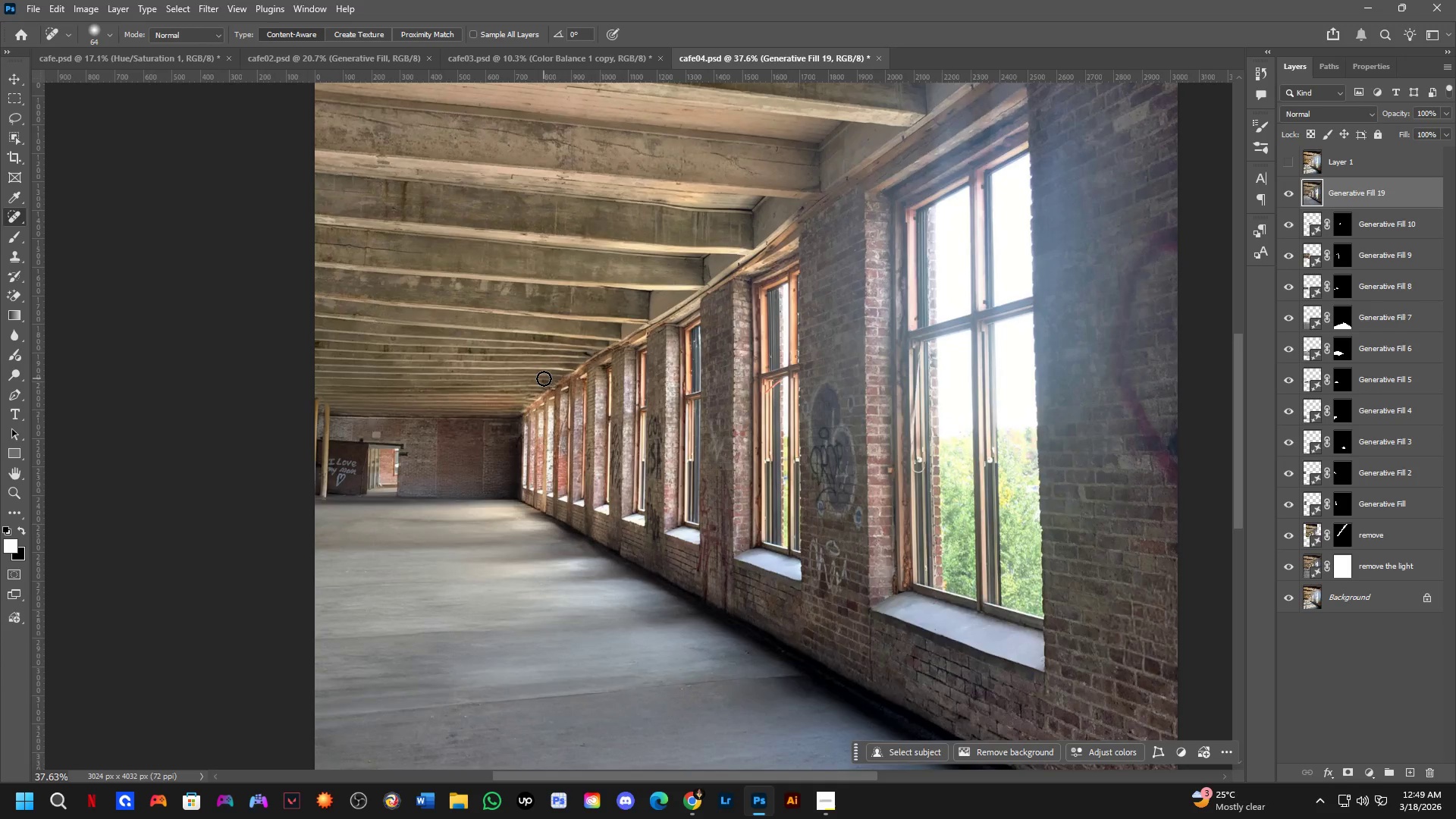 
scroll: coordinate [526, 425], scroll_direction: up, amount: 7.0
 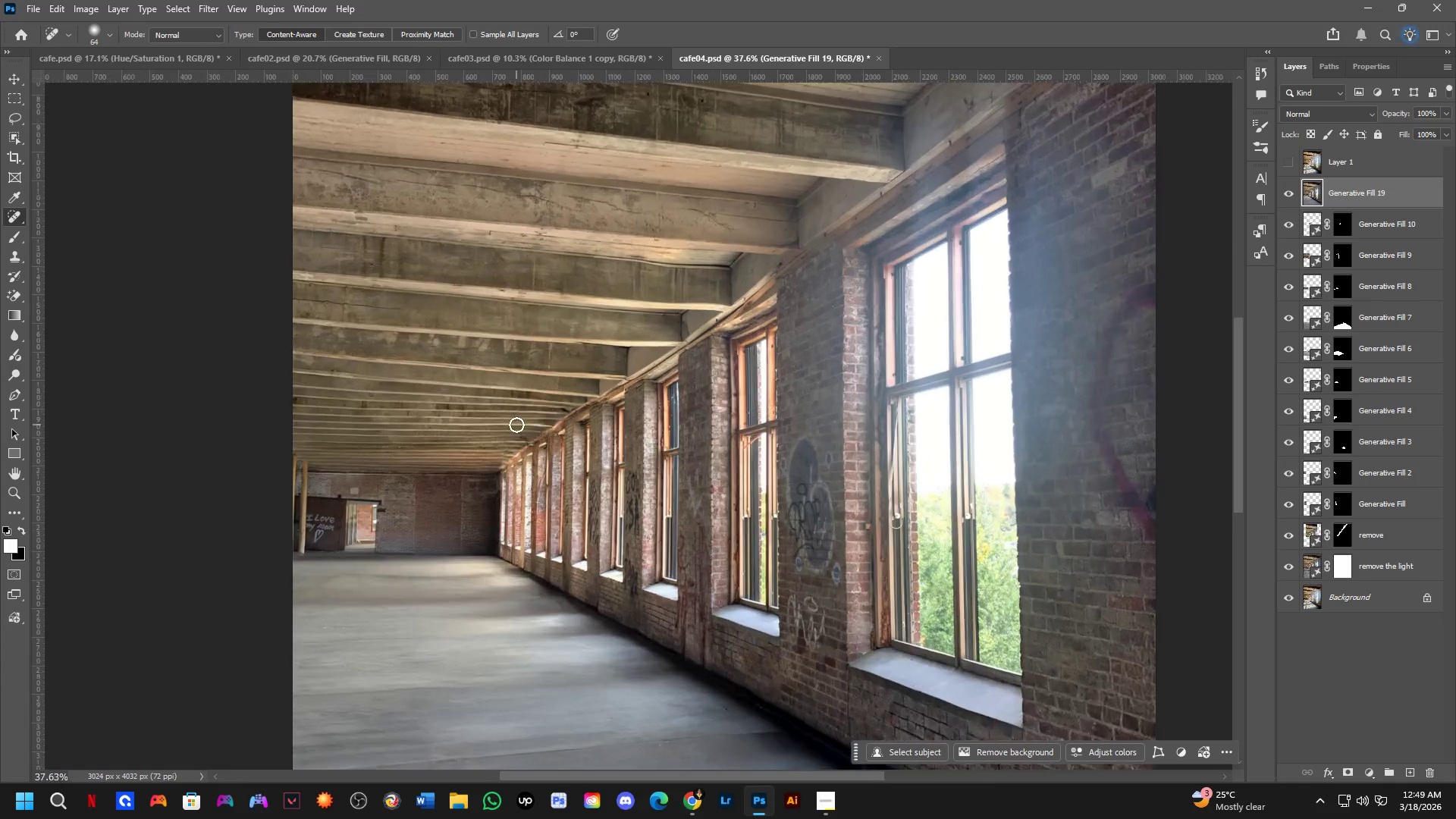 
hold_key(key=Space, duration=0.59)
 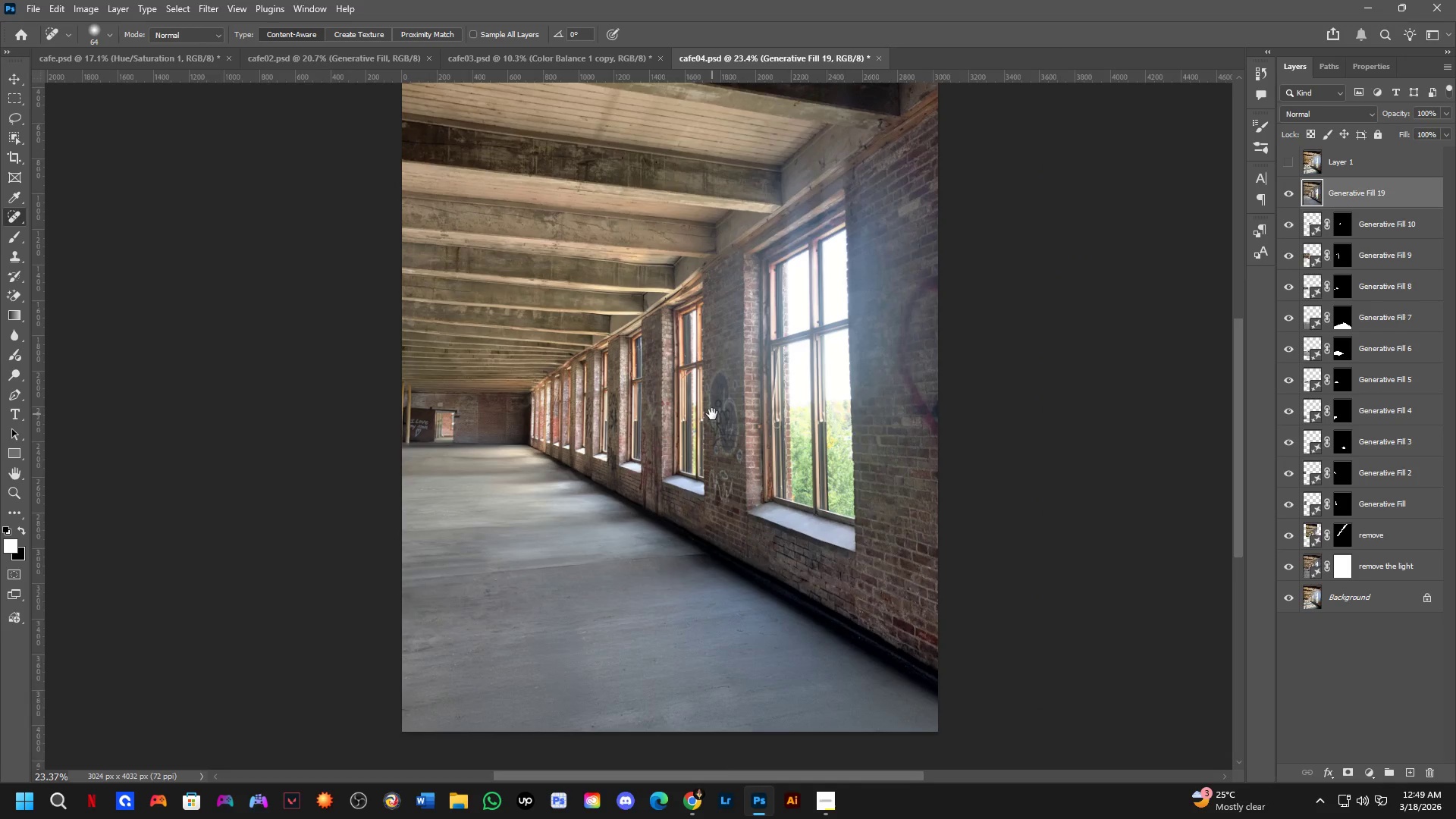 
left_click_drag(start_coordinate=[723, 420], to_coordinate=[708, 406])
 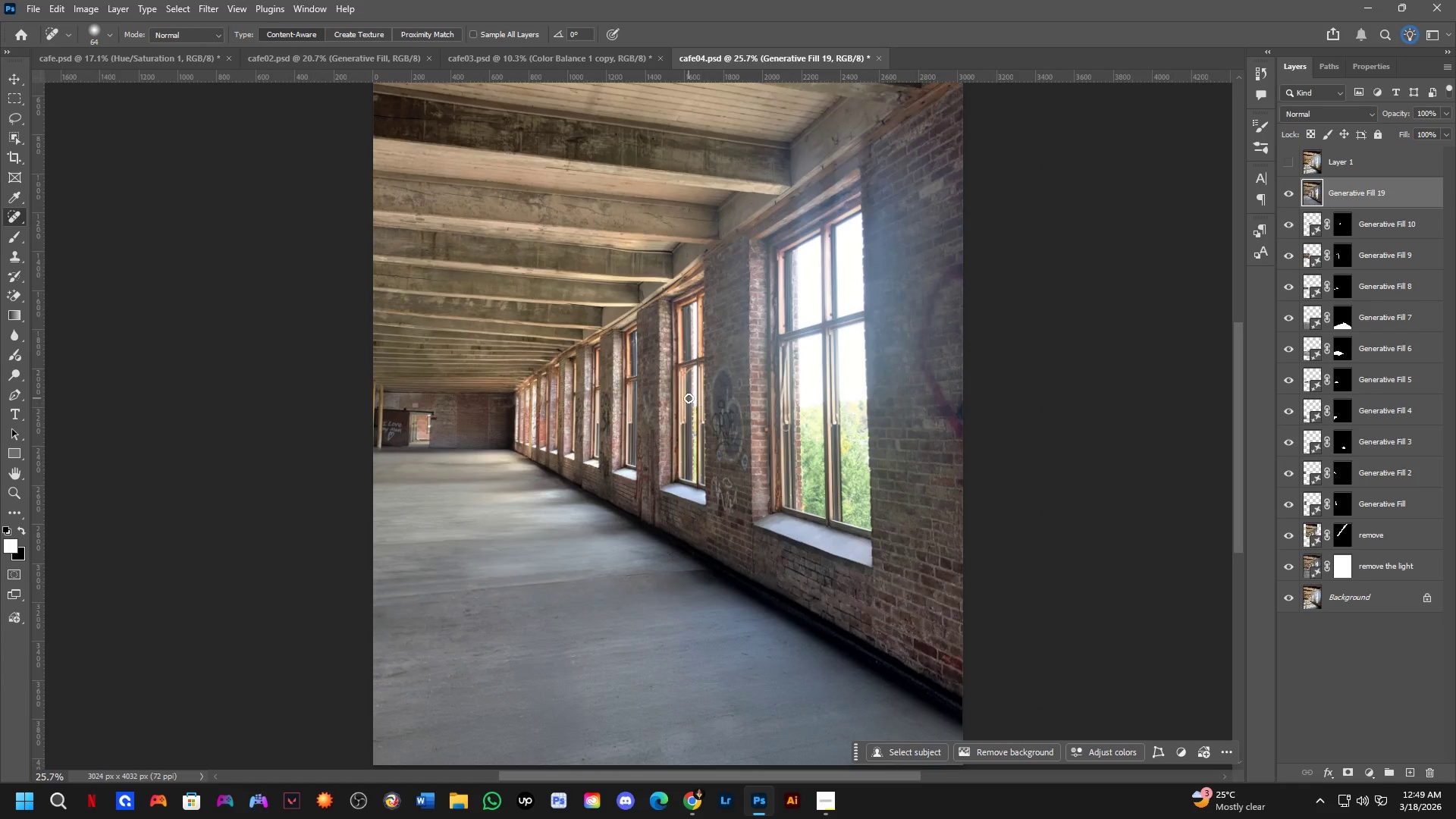 
scroll: coordinate [553, 394], scroll_direction: down, amount: 4.0
 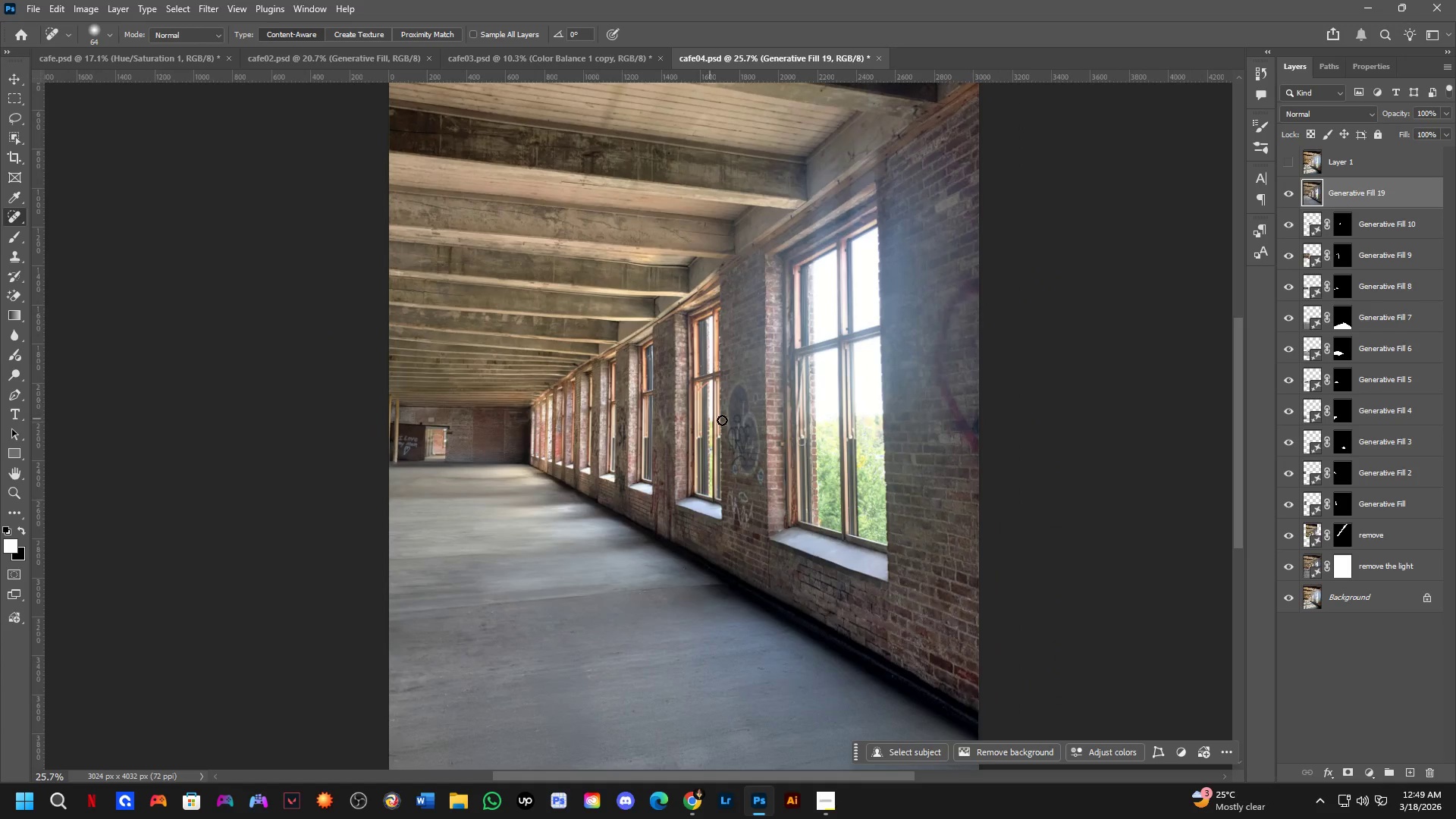 
hold_key(key=Space, duration=0.59)
 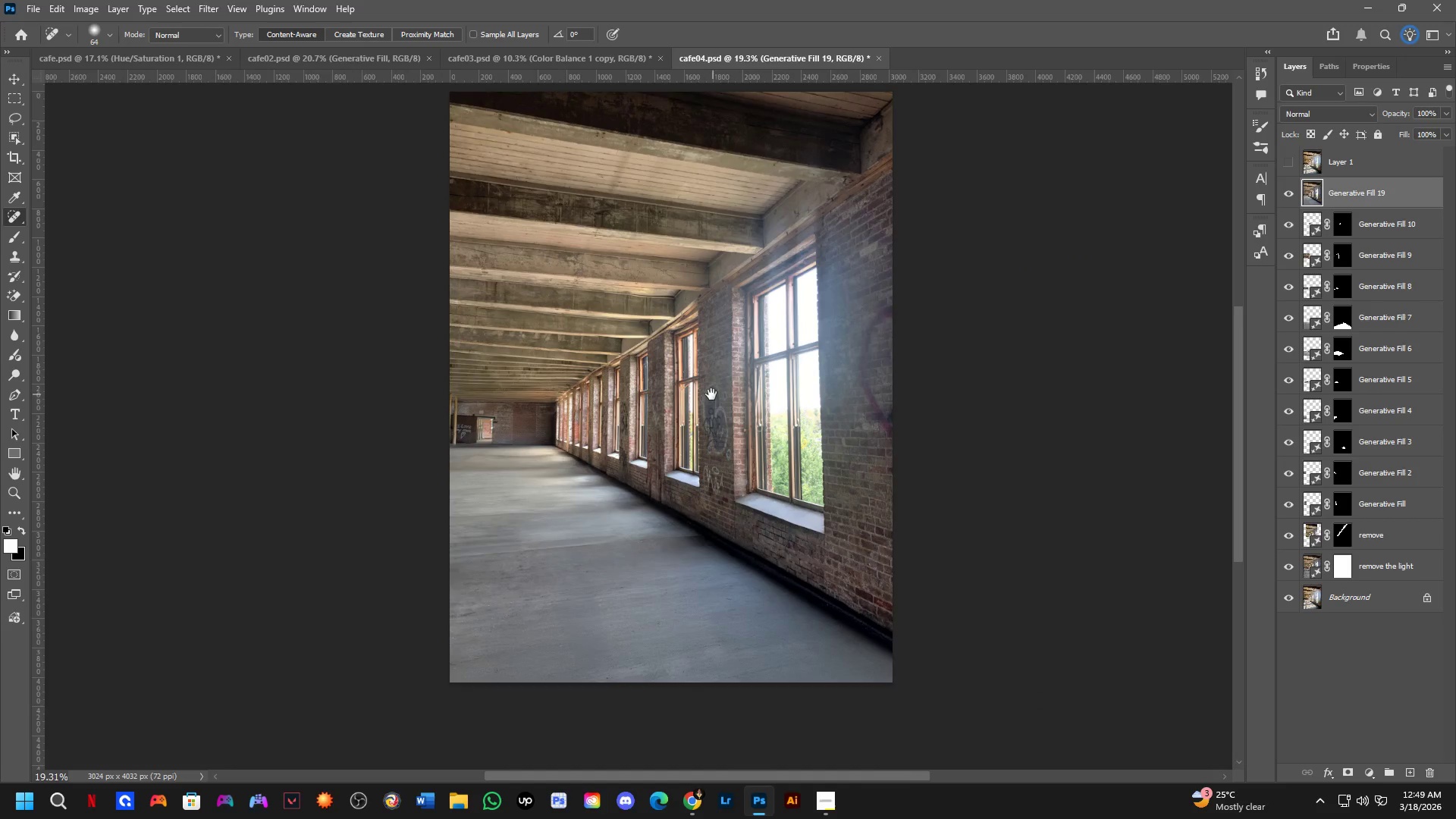 
left_click_drag(start_coordinate=[712, 414], to_coordinate=[708, 421])
 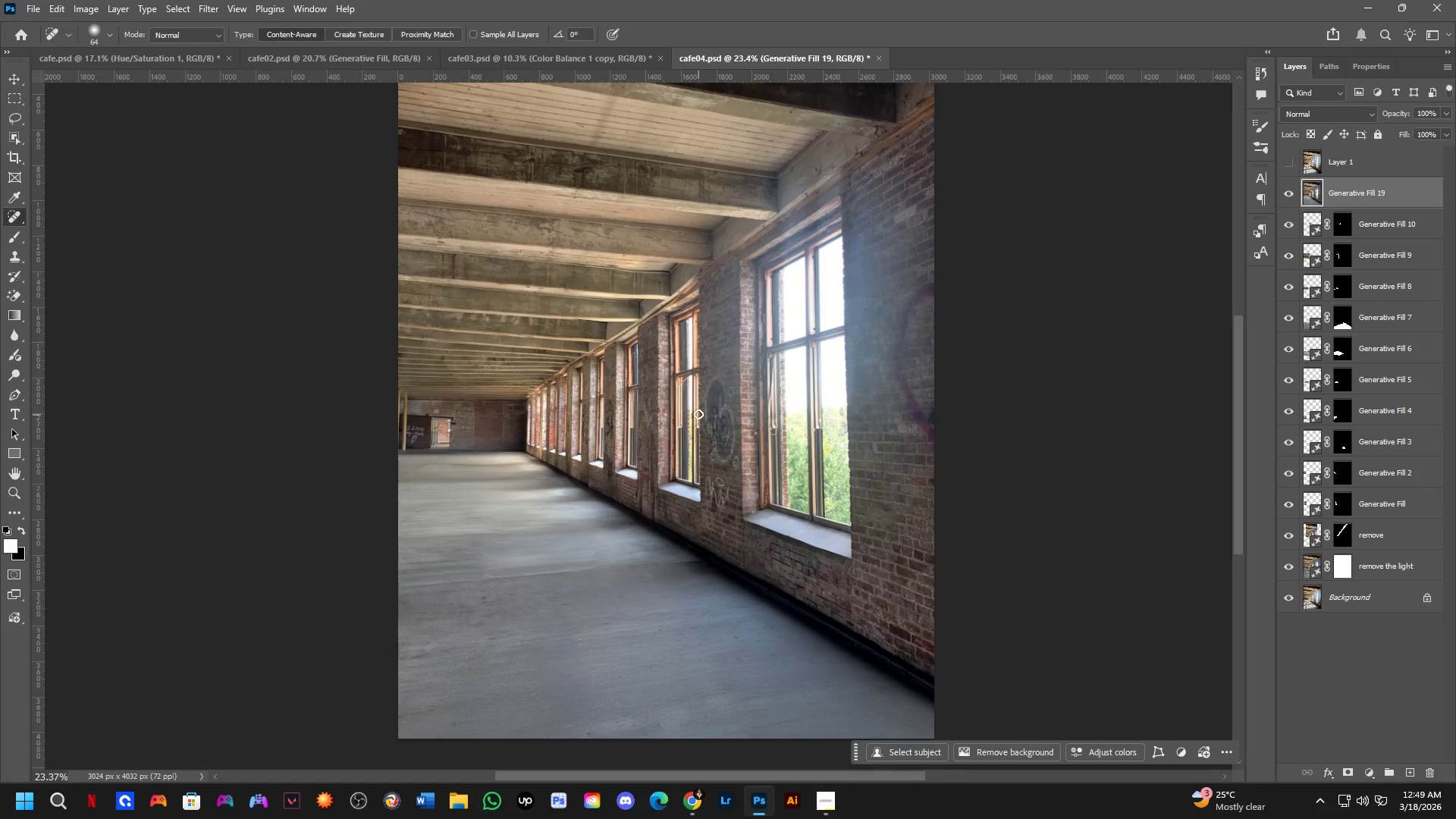 
scroll: coordinate [689, 398], scroll_direction: down, amount: 1.0
 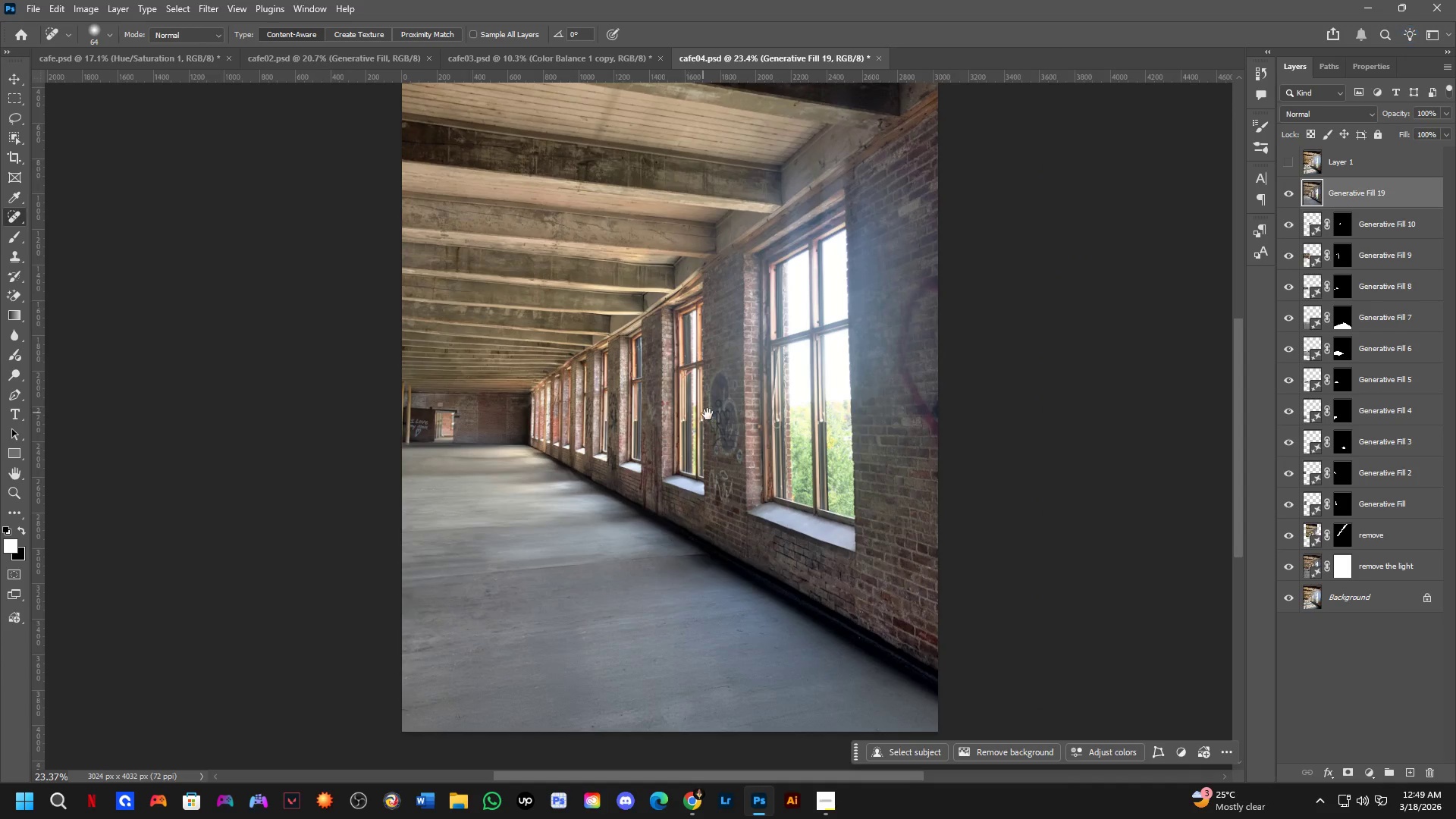 
hold_key(key=Space, duration=0.83)
 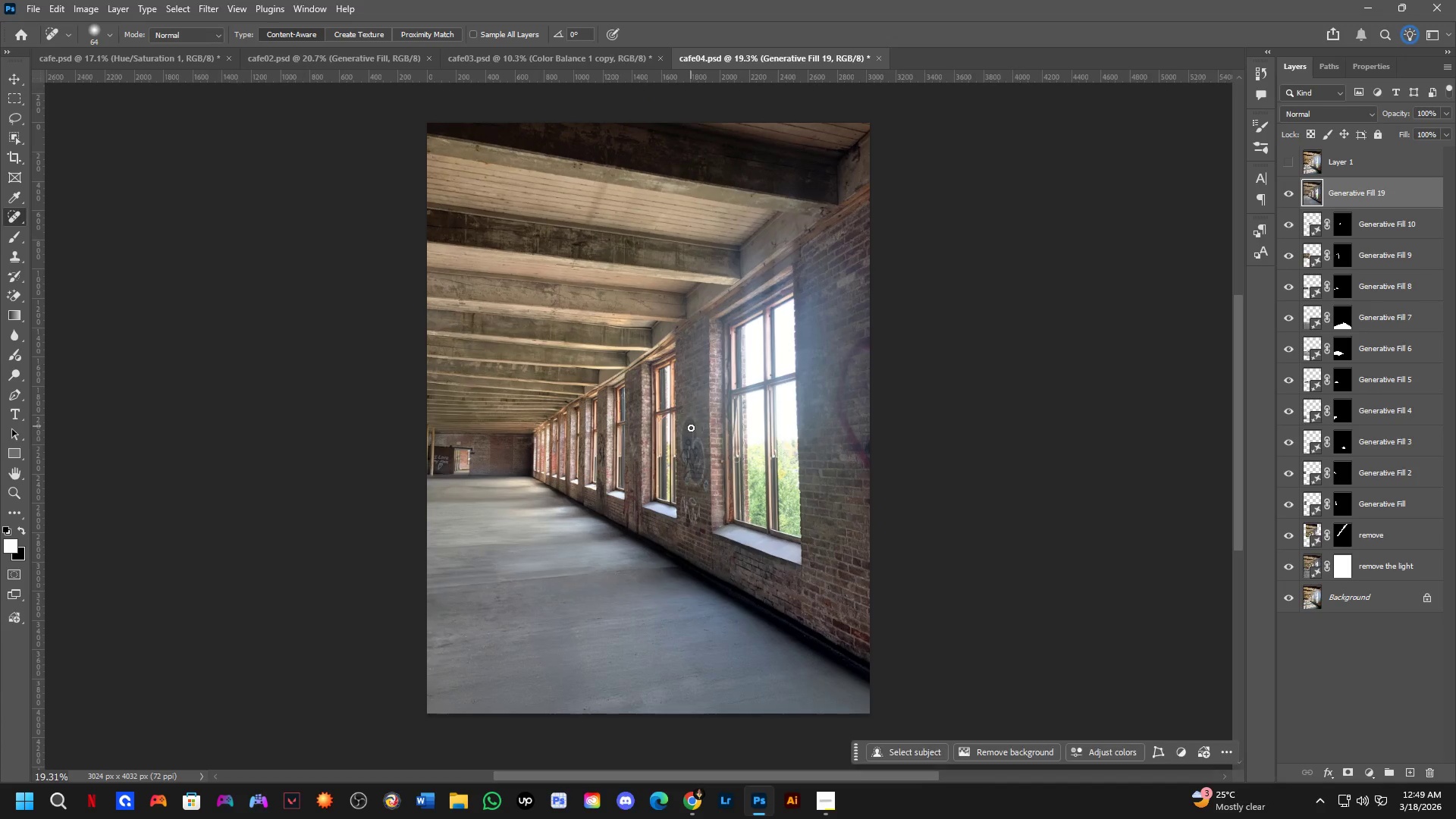 
left_click_drag(start_coordinate=[714, 394], to_coordinate=[691, 425])
 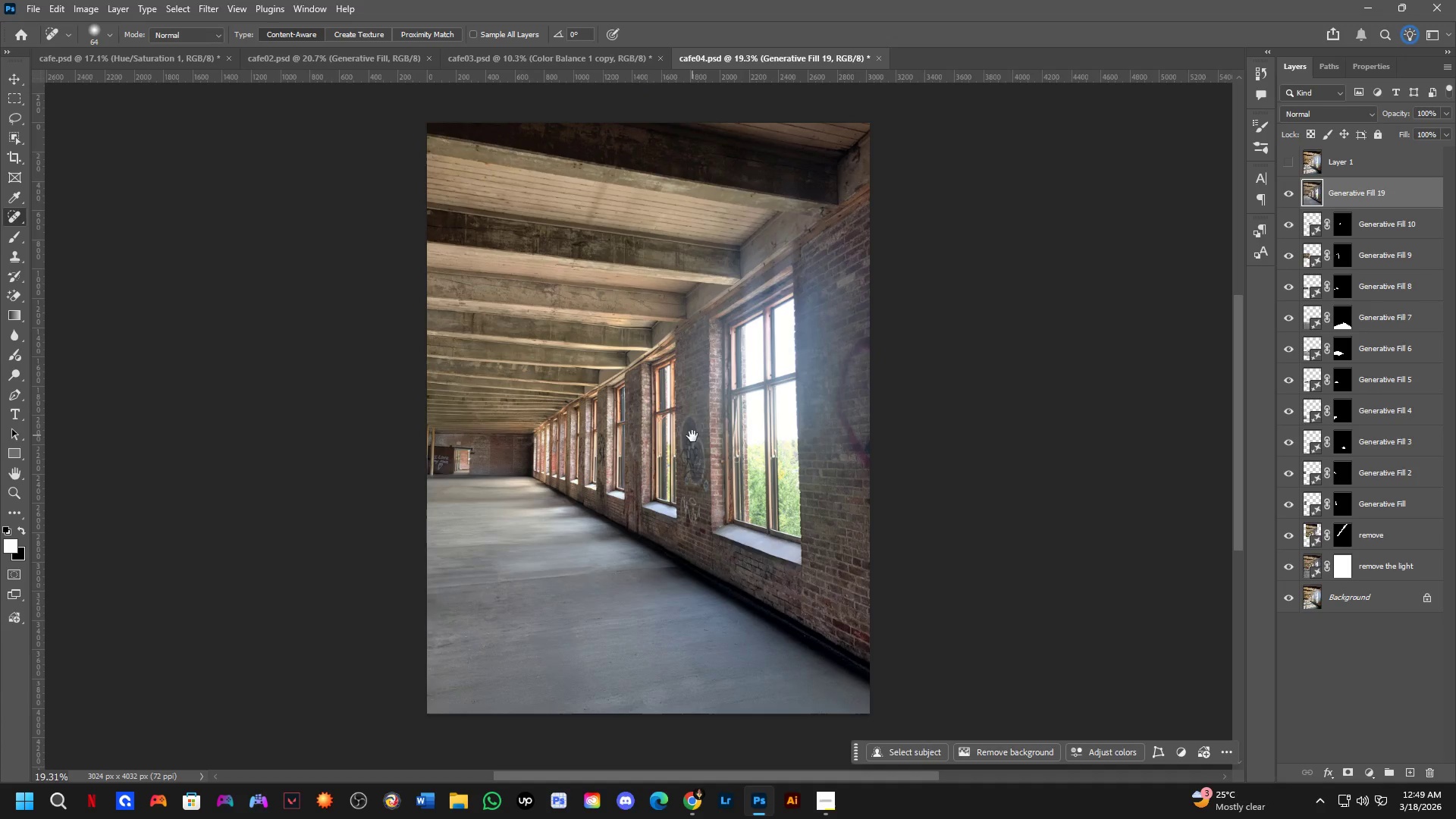 
scroll: coordinate [697, 415], scroll_direction: down, amount: 2.0
 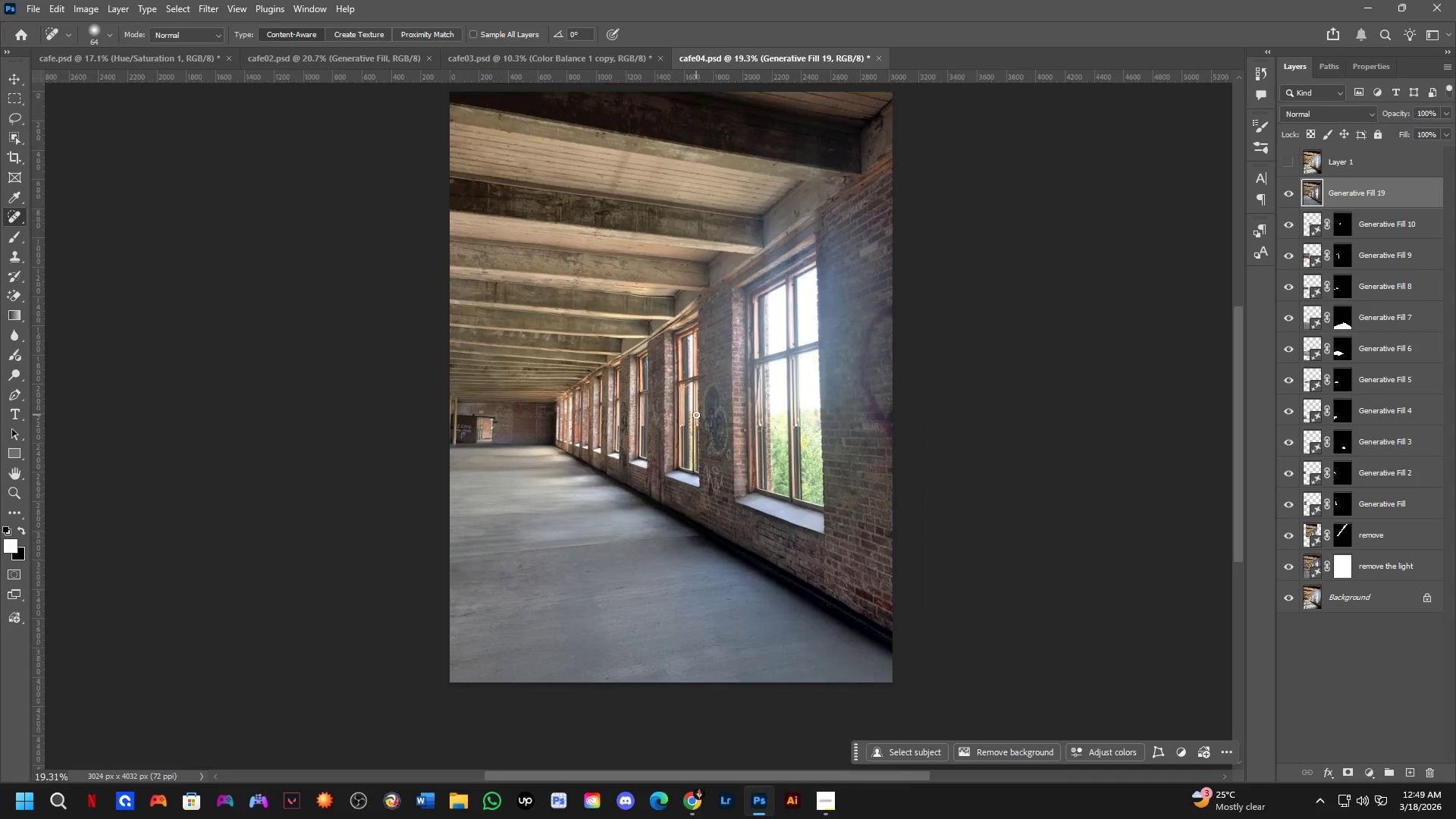 
hold_key(key=Space, duration=0.52)
 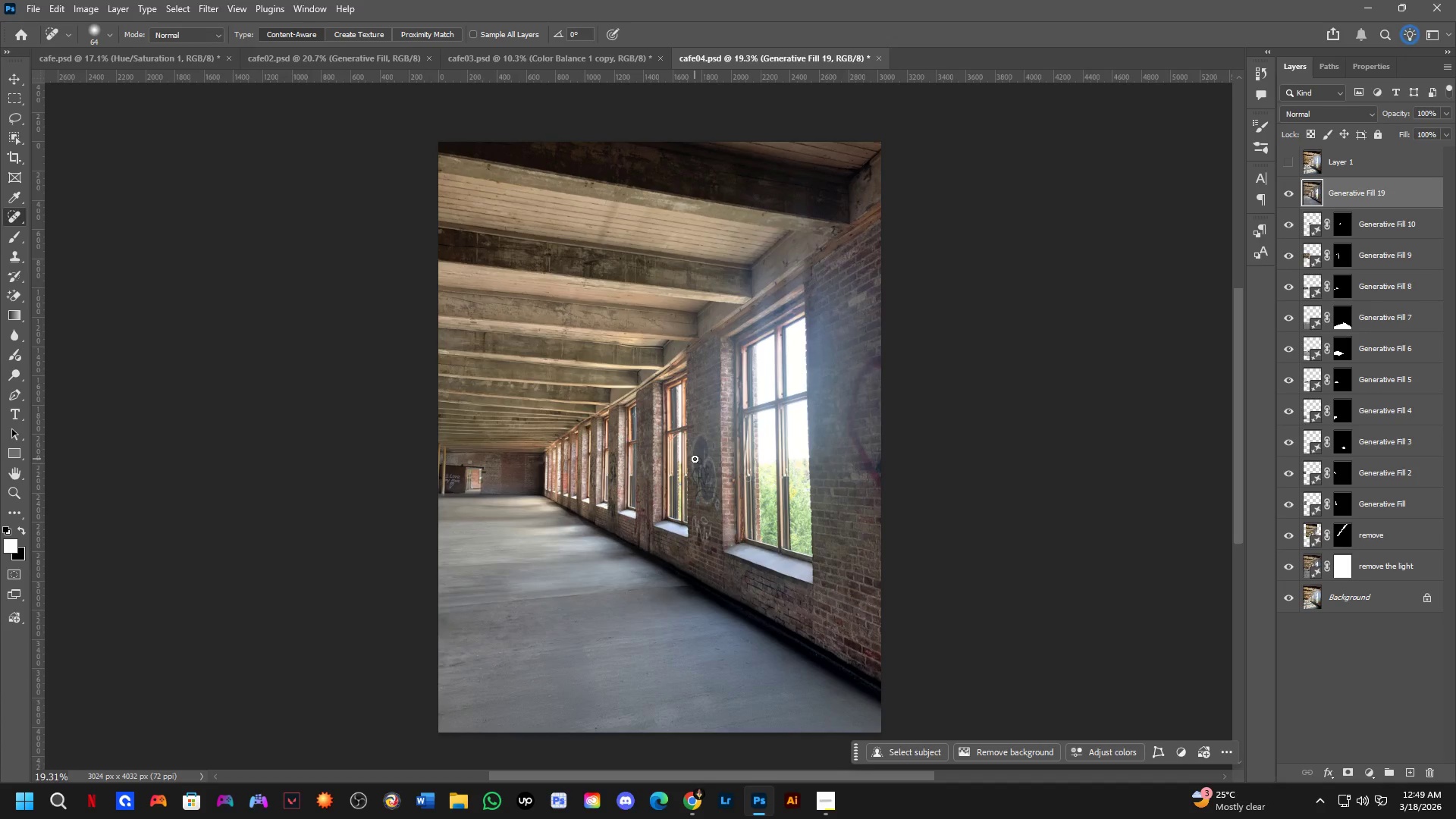 
left_click_drag(start_coordinate=[692, 439], to_coordinate=[704, 458])
 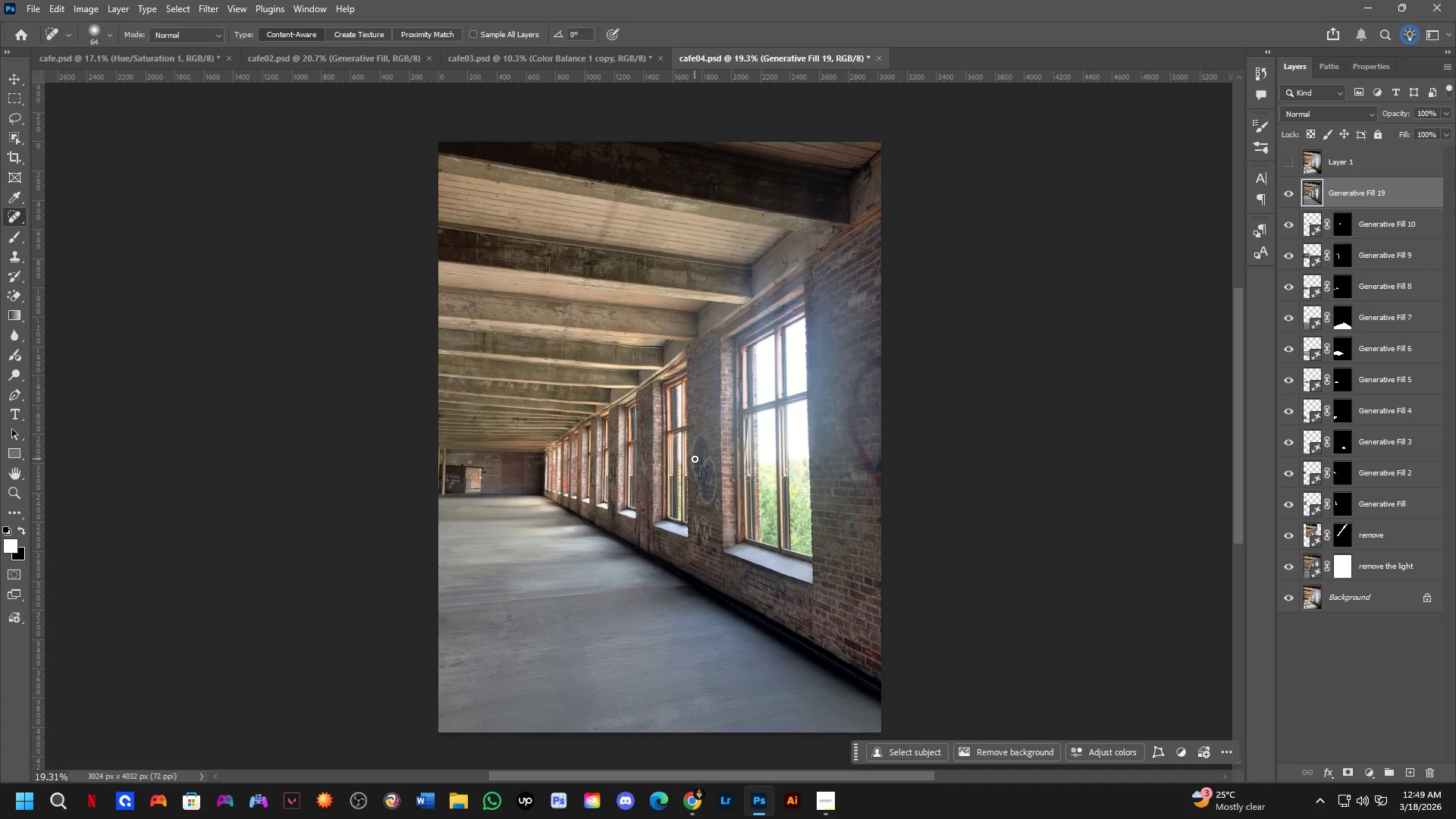 
key(Alt+Tab)